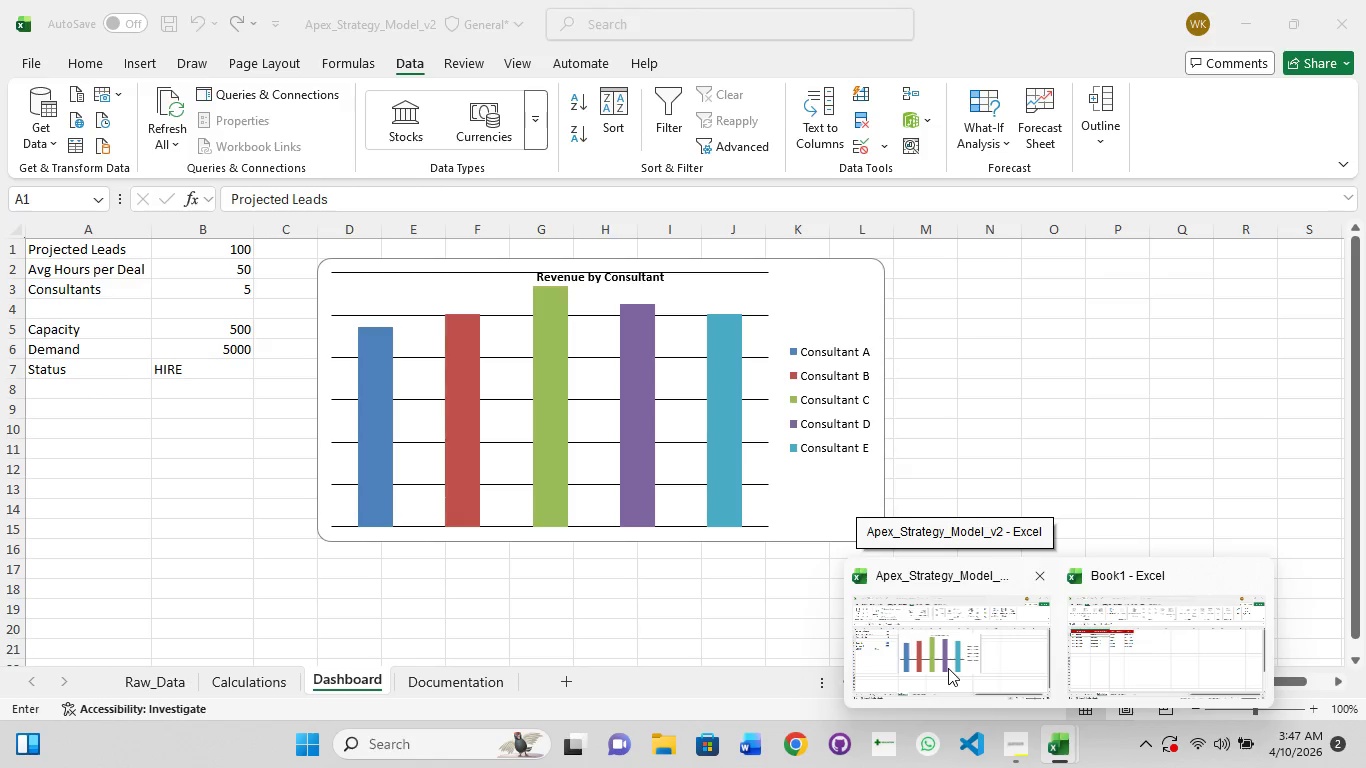 
left_click([758, 475])
 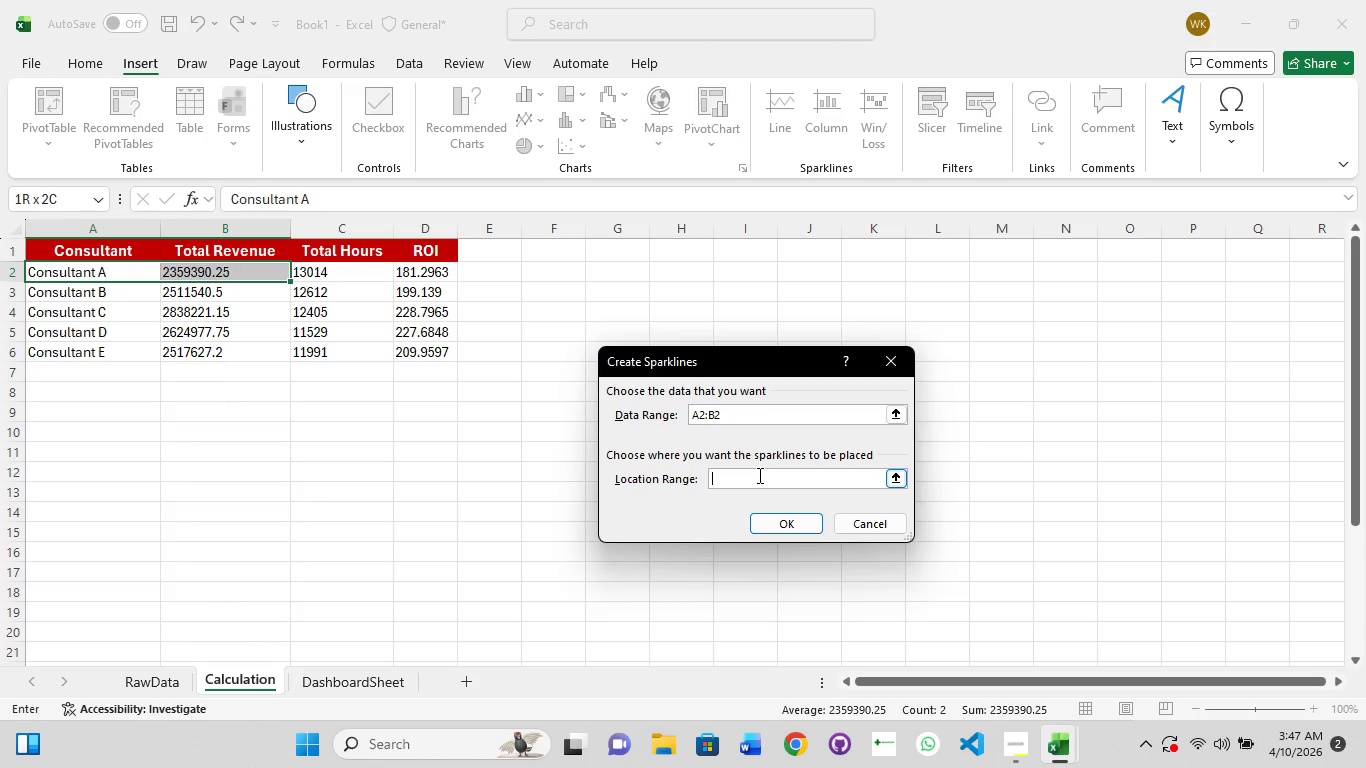 
wait(18.66)
 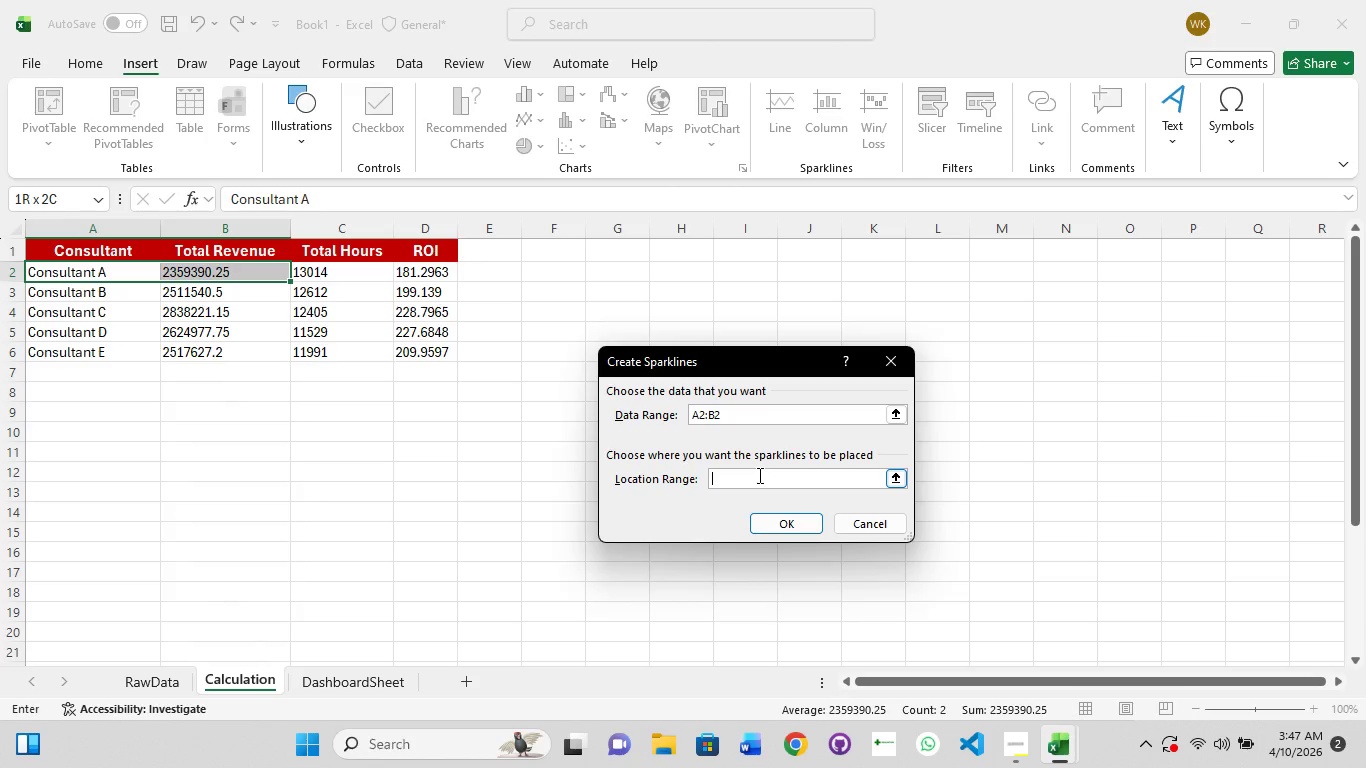 
left_click([794, 522])
 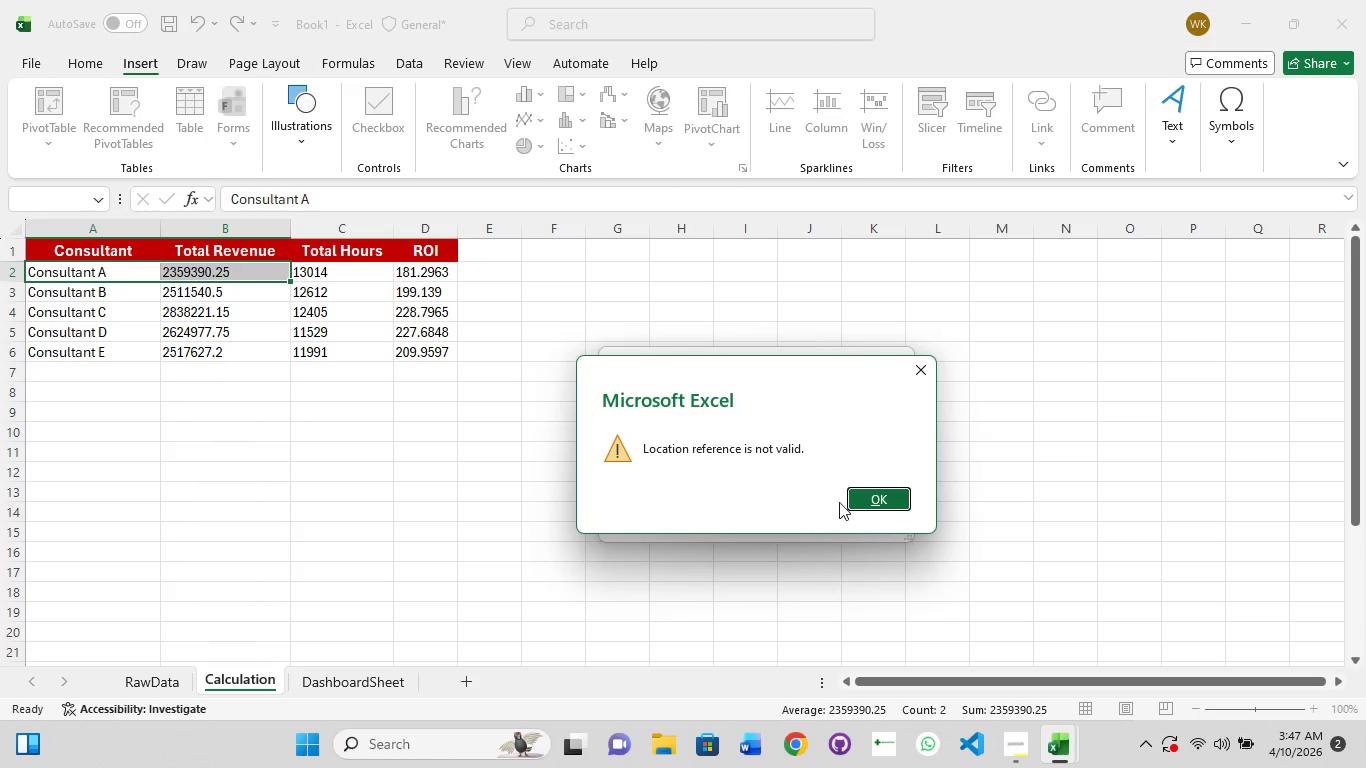 
left_click([868, 509])
 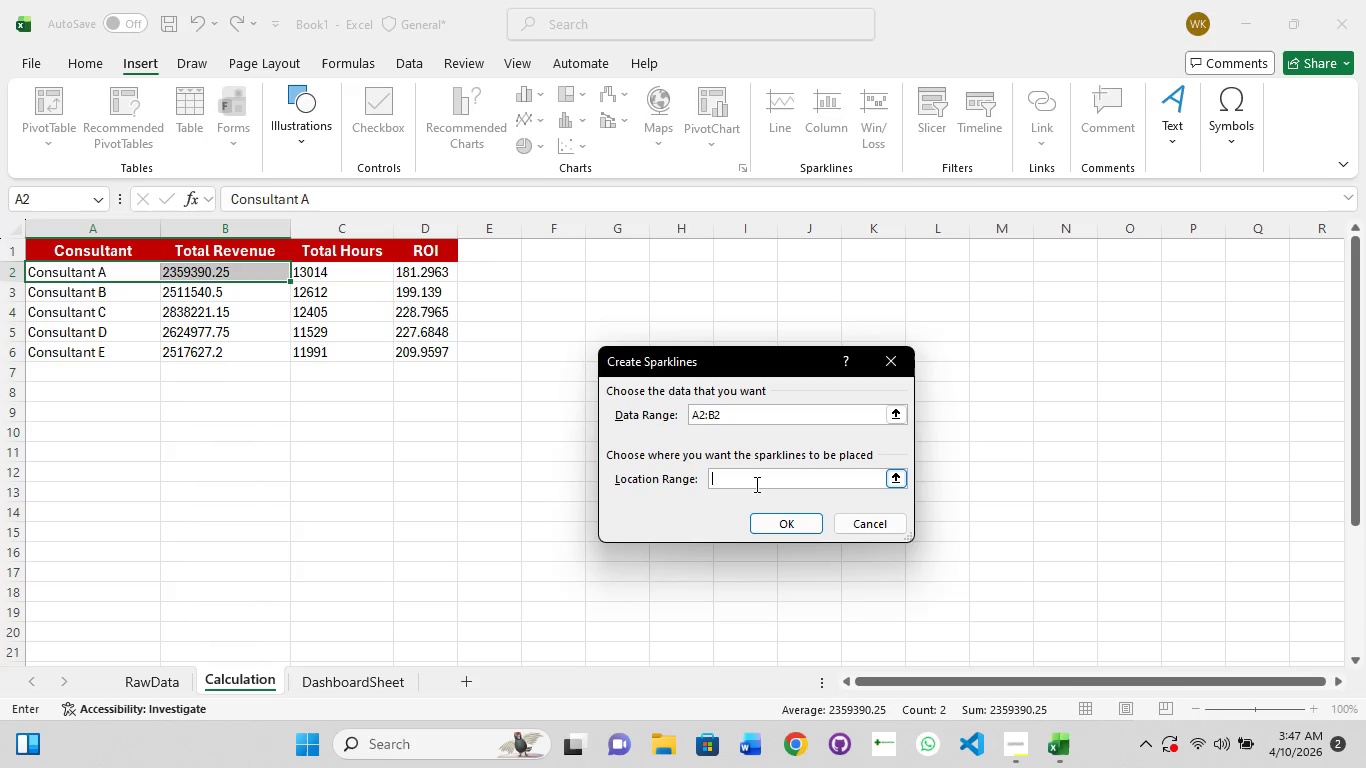 
key(E)
 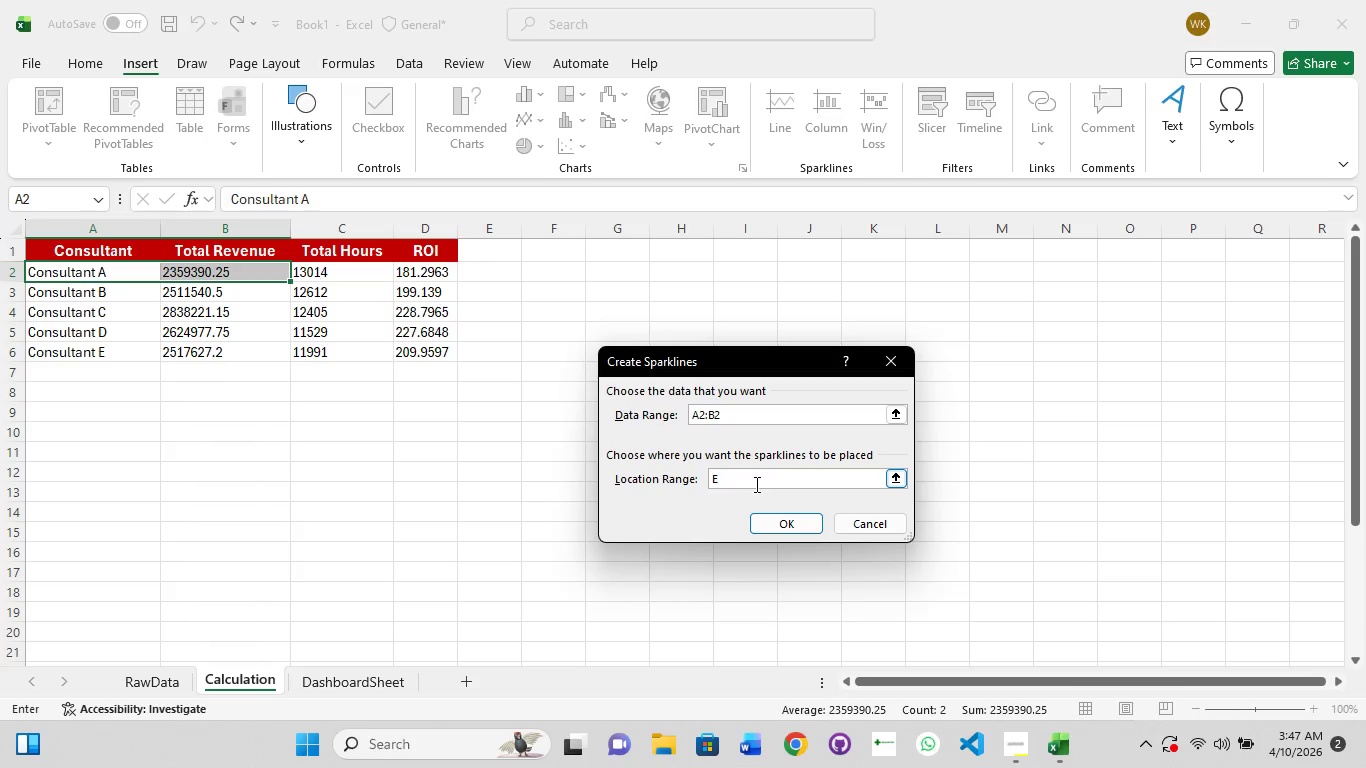 
key(2)
 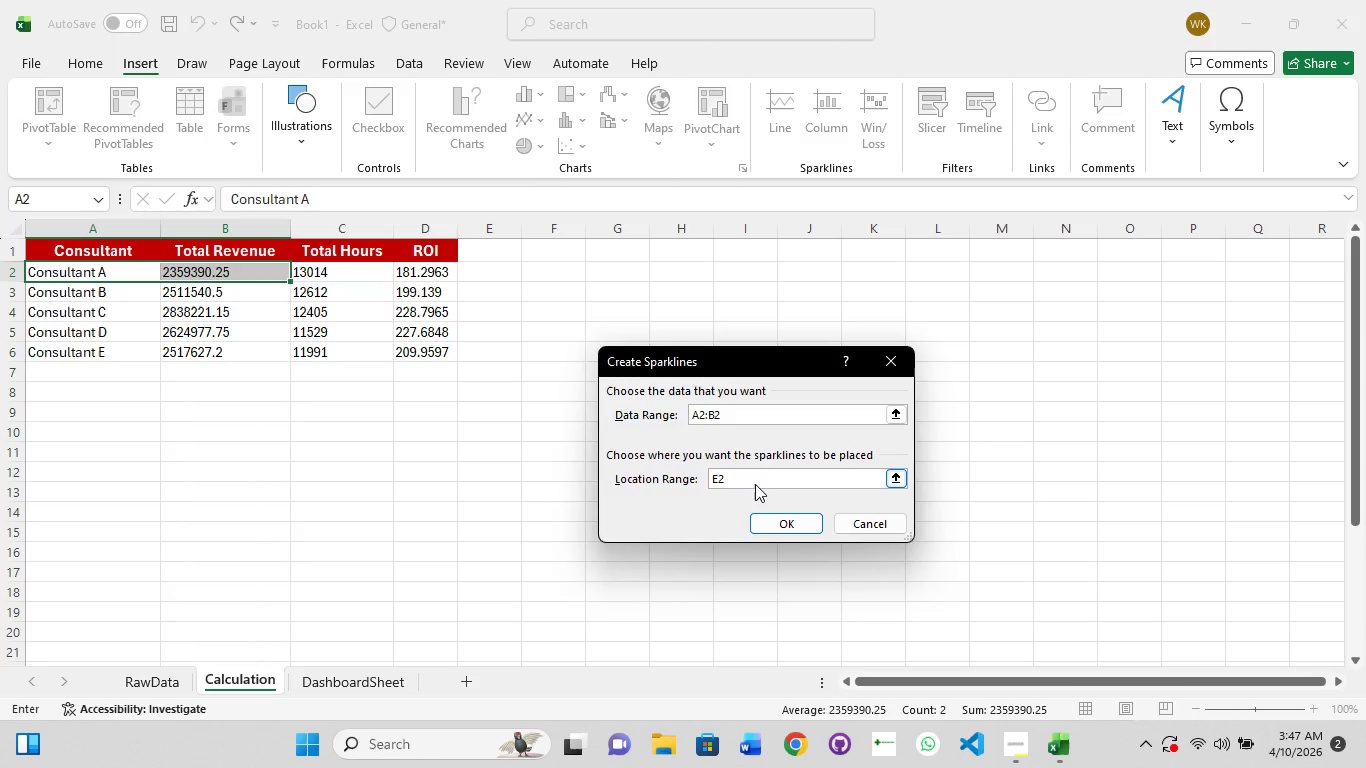 
key(Enter)
 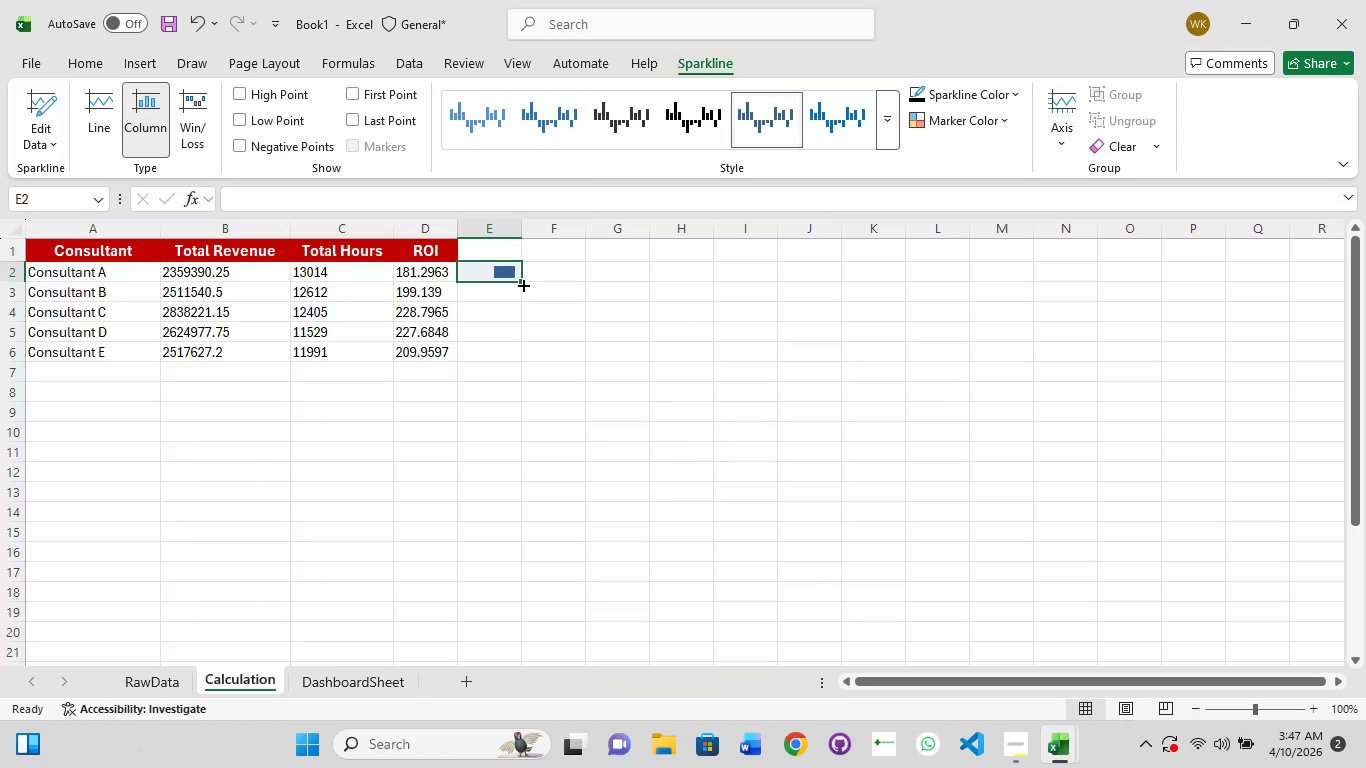 
left_click_drag(start_coordinate=[522, 282], to_coordinate=[713, 404])
 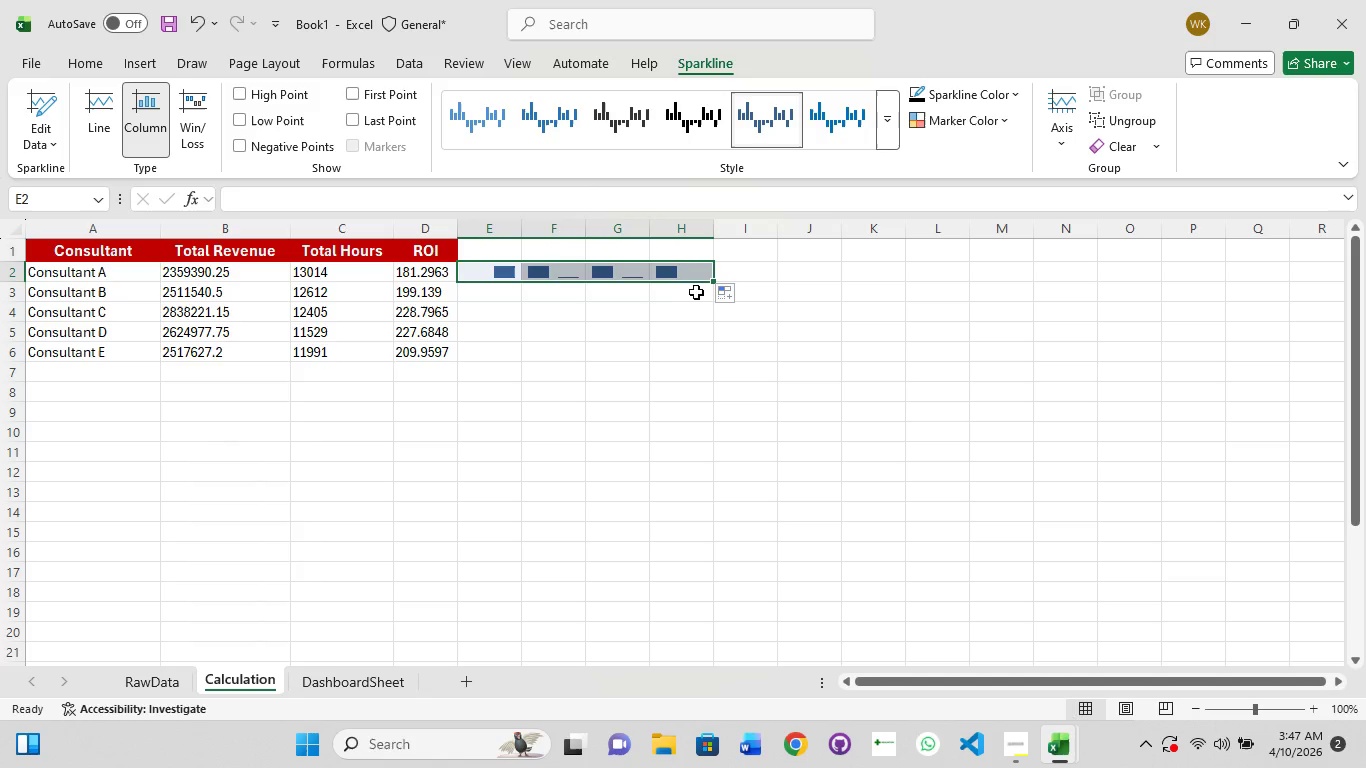 
left_click_drag(start_coordinate=[714, 281], to_coordinate=[715, 360])
 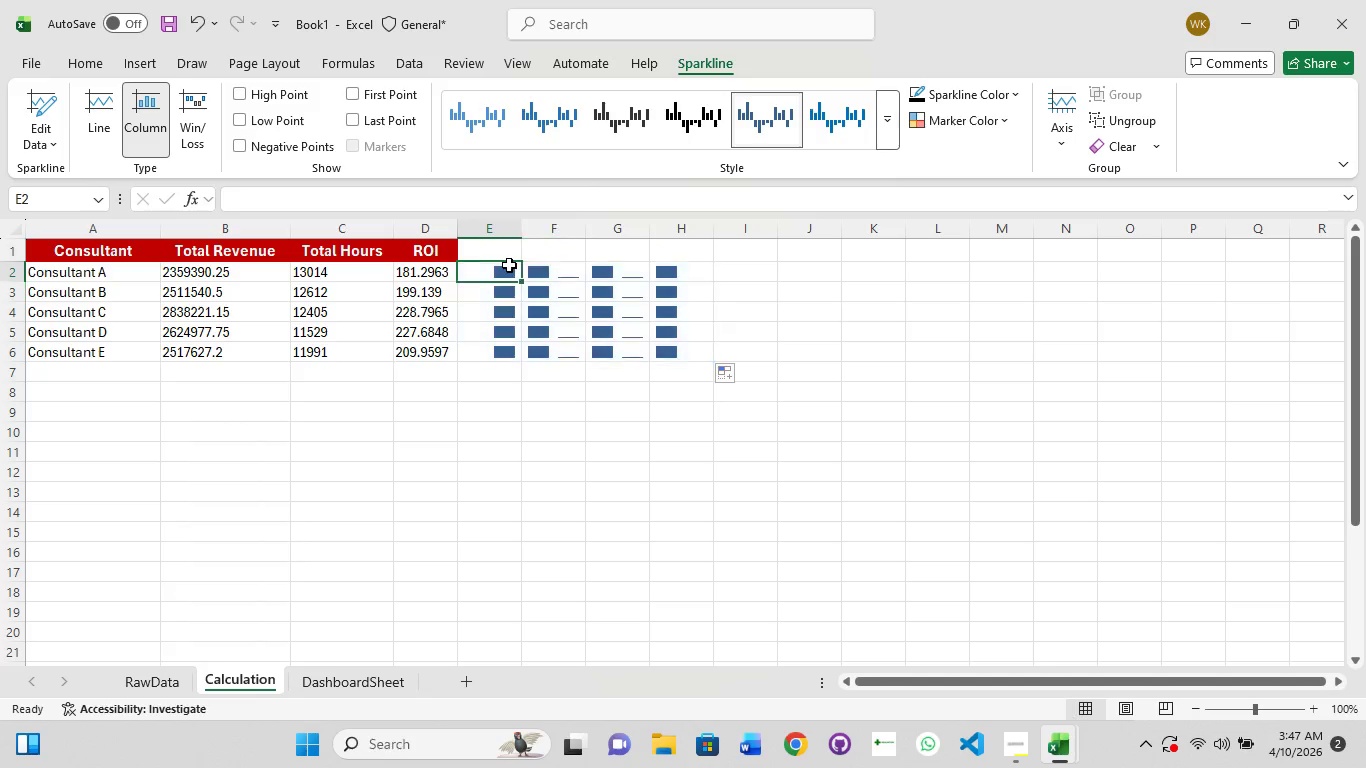 
left_click([510, 274])
 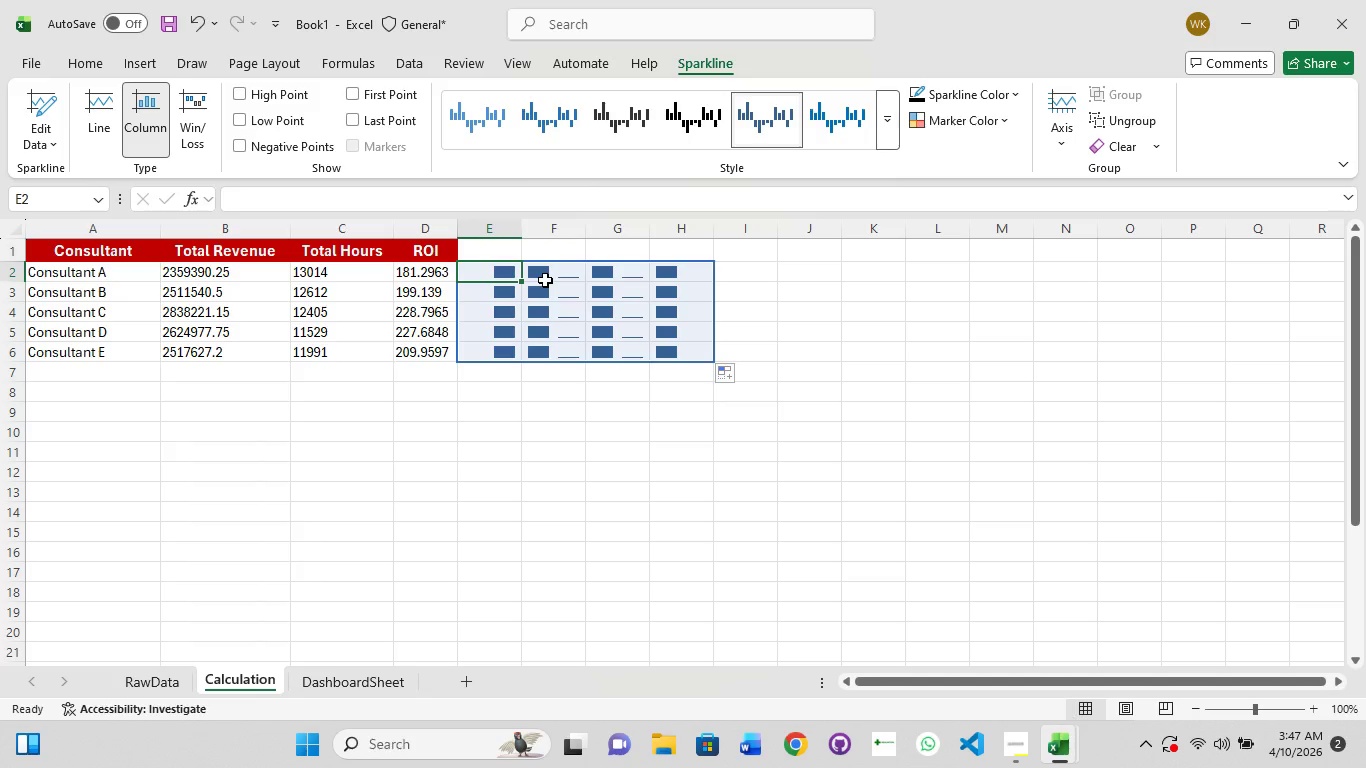 
key(Control+Z)
 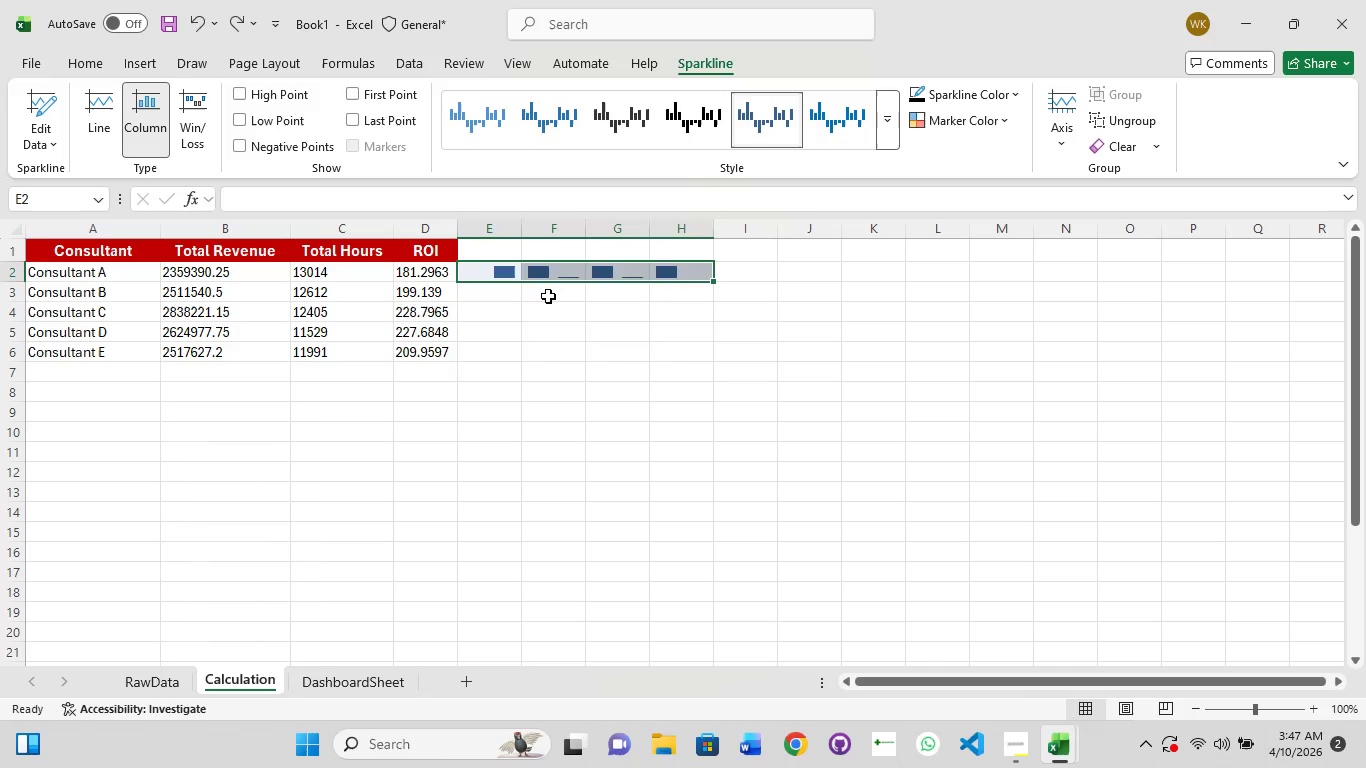 
key(Control+Z)
 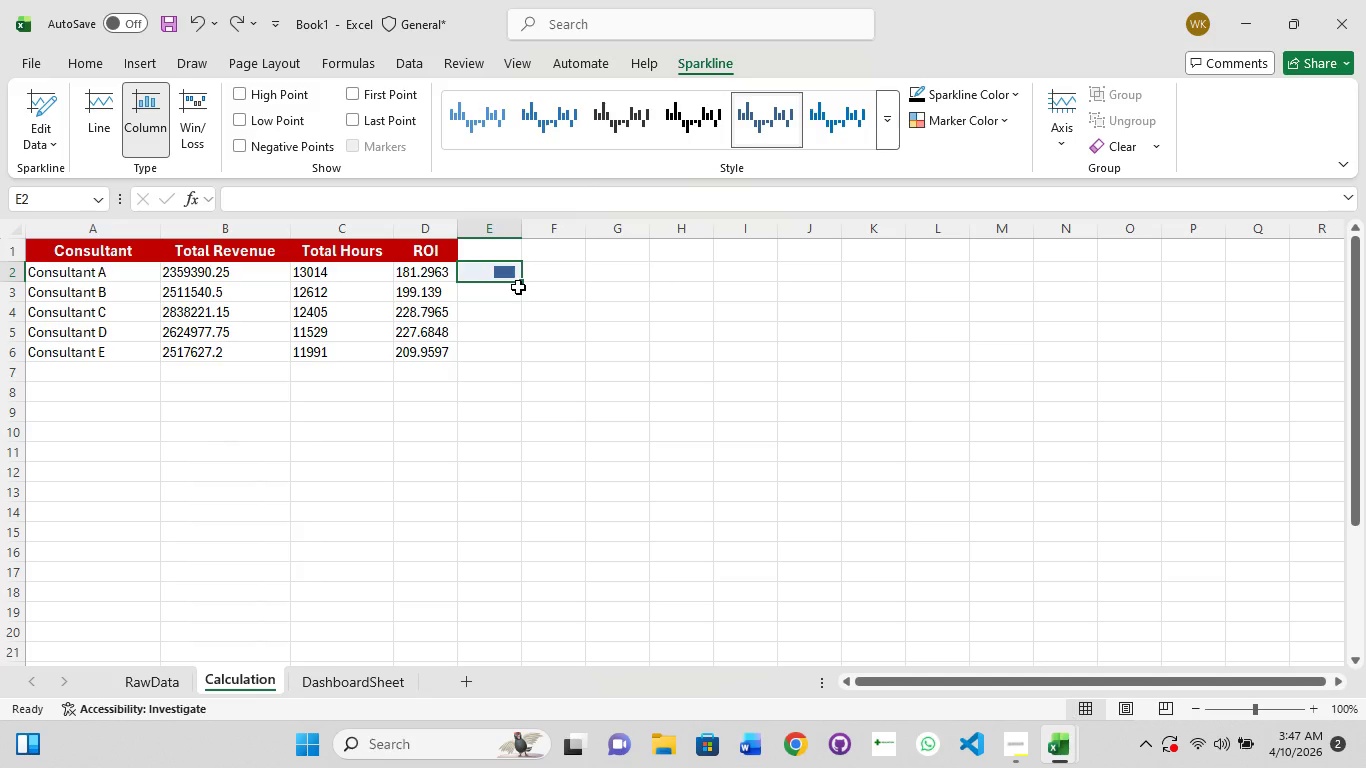 
key(Control+Z)
 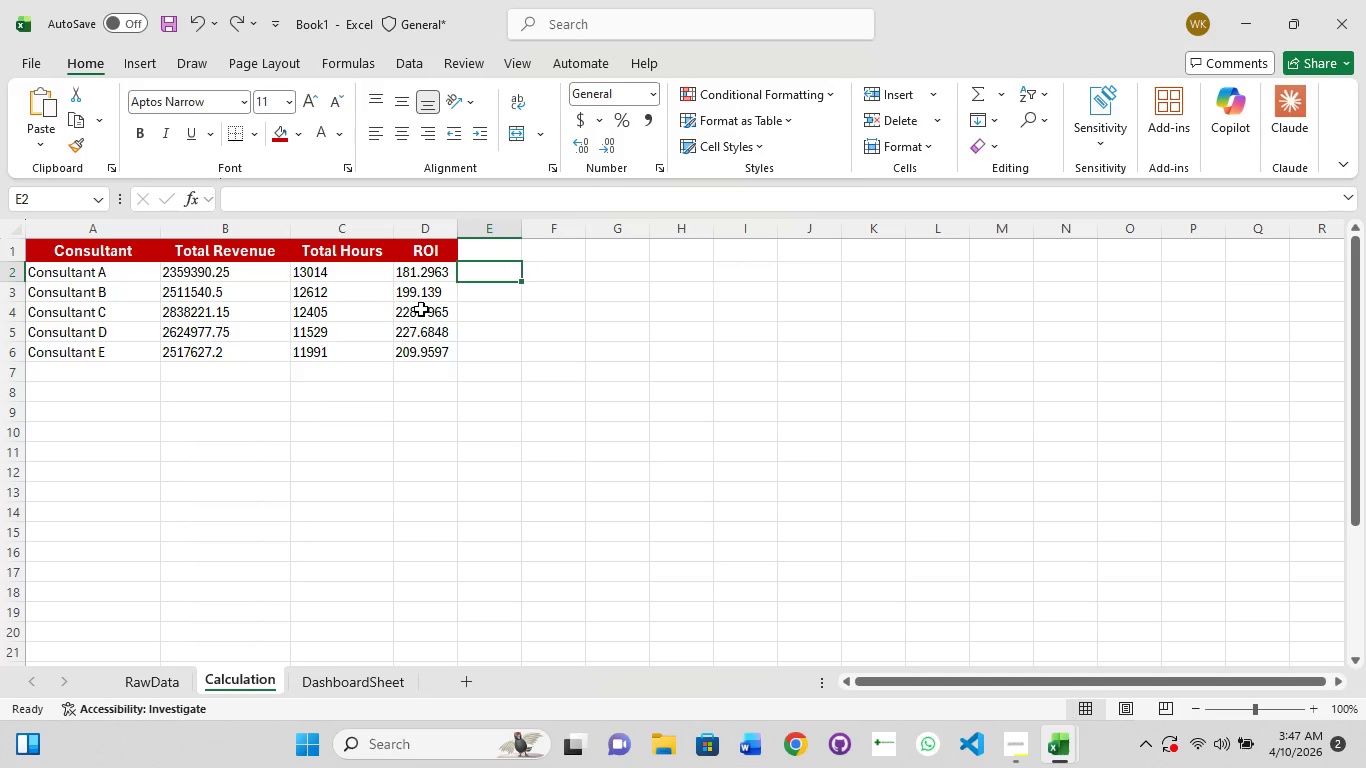 
wait(10.45)
 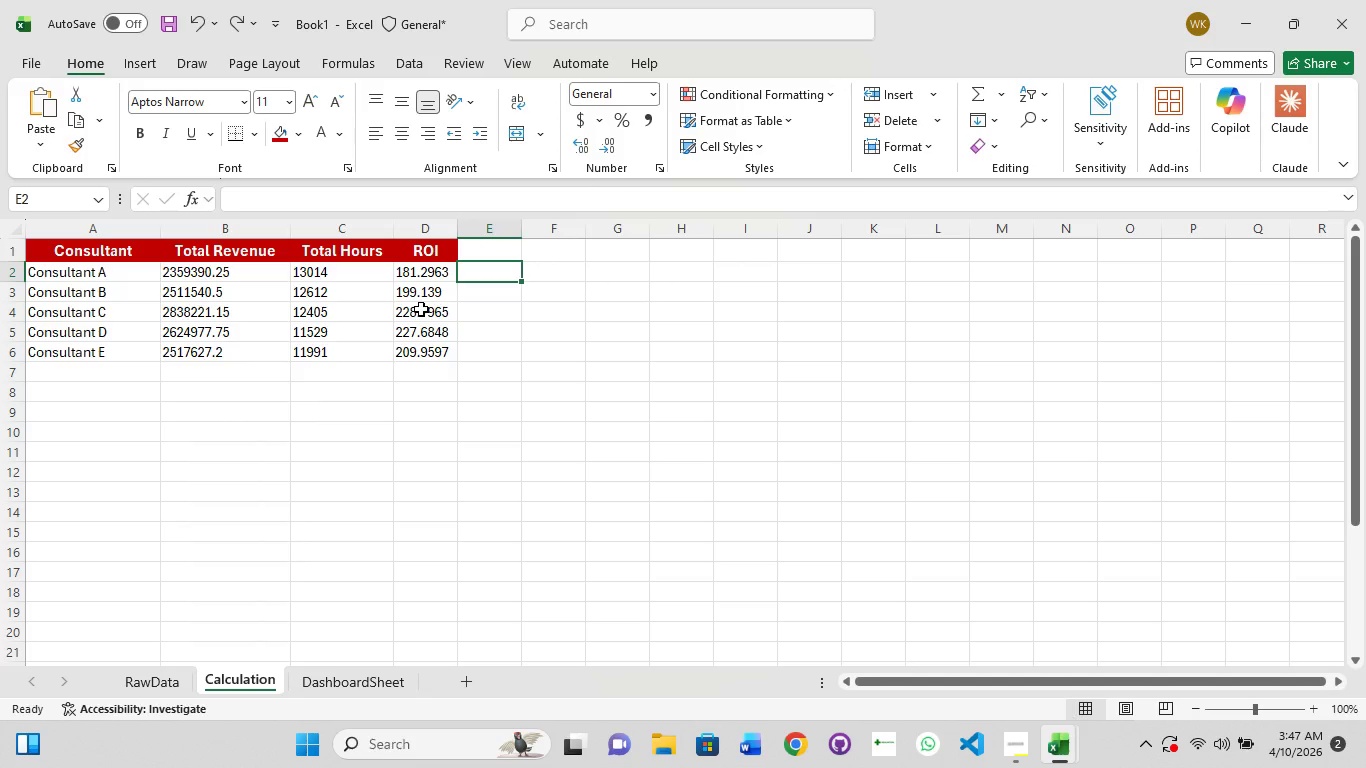 
left_click([128, 272])
 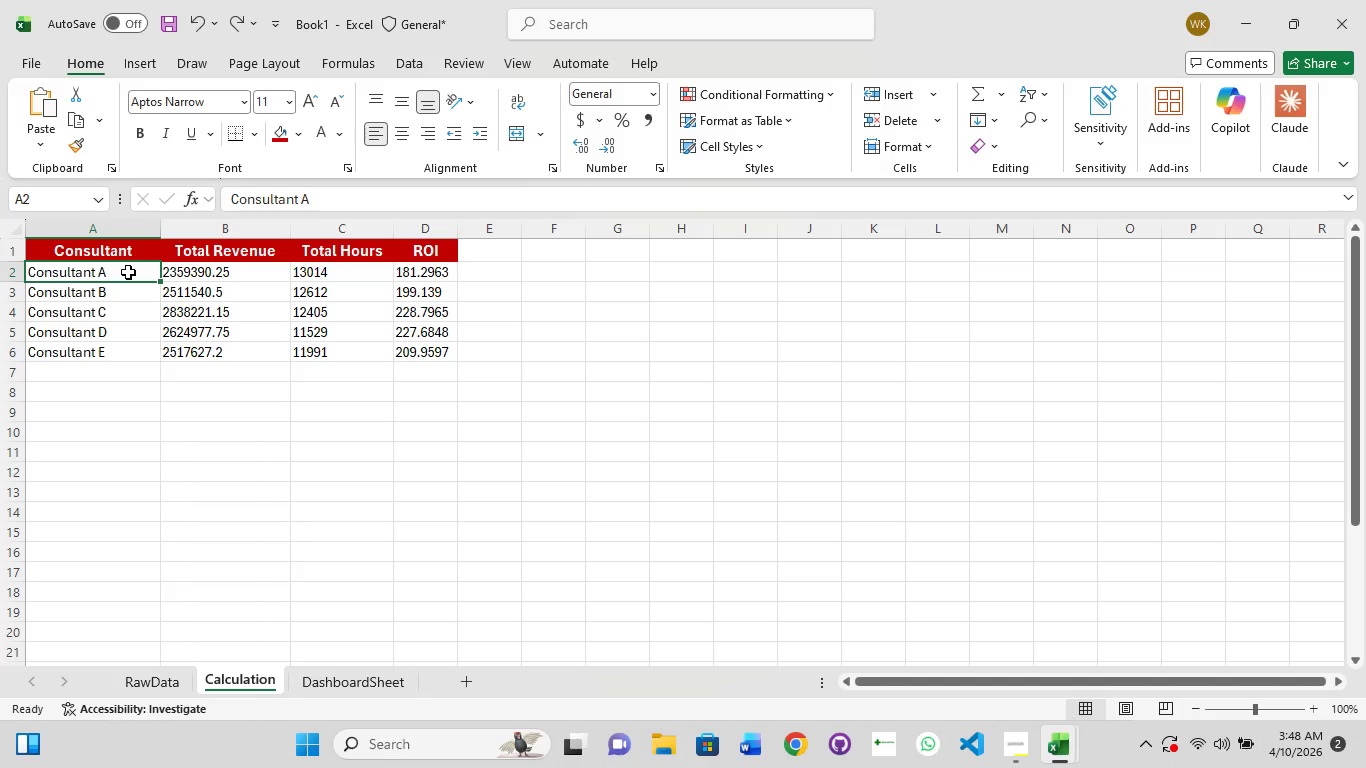 
hold_key(key=ShiftLeft, duration=1.52)
left_click([128, 272])
 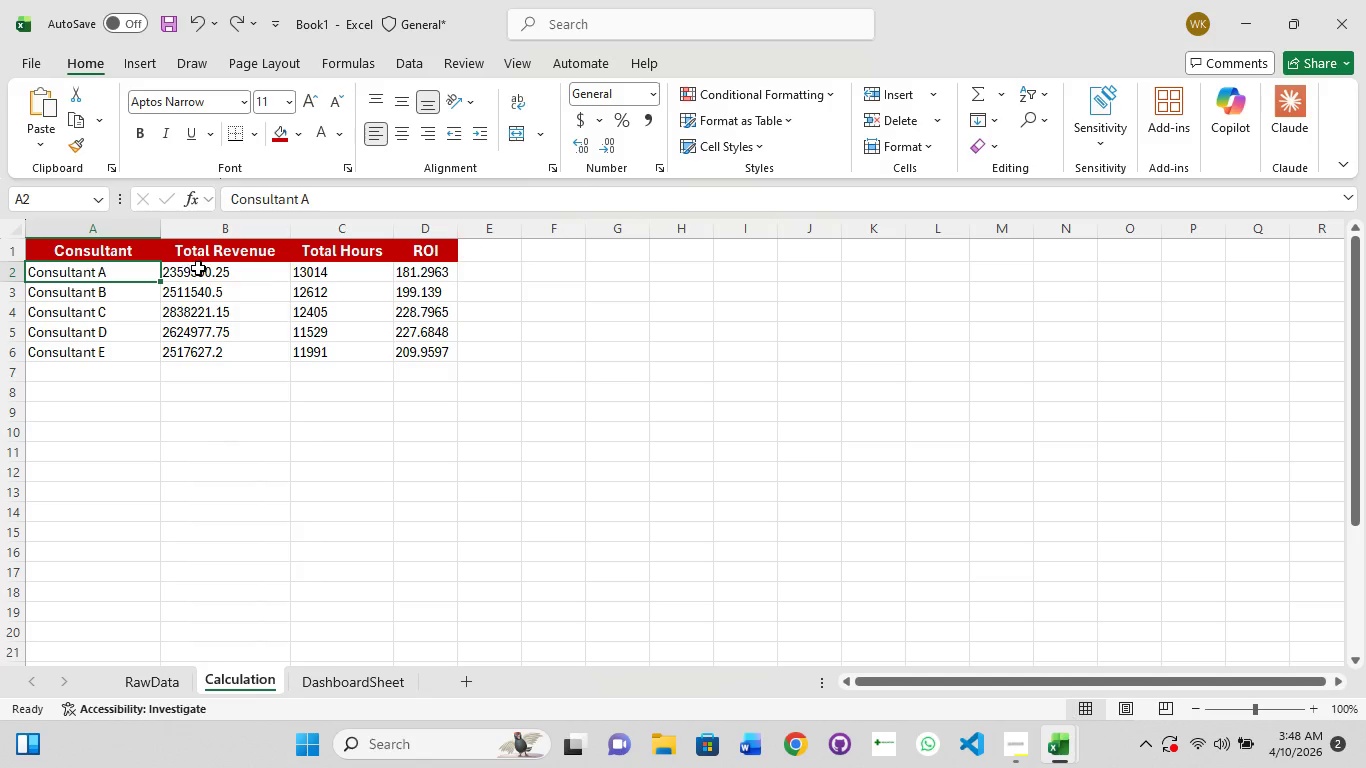 
left_click([198, 268])
 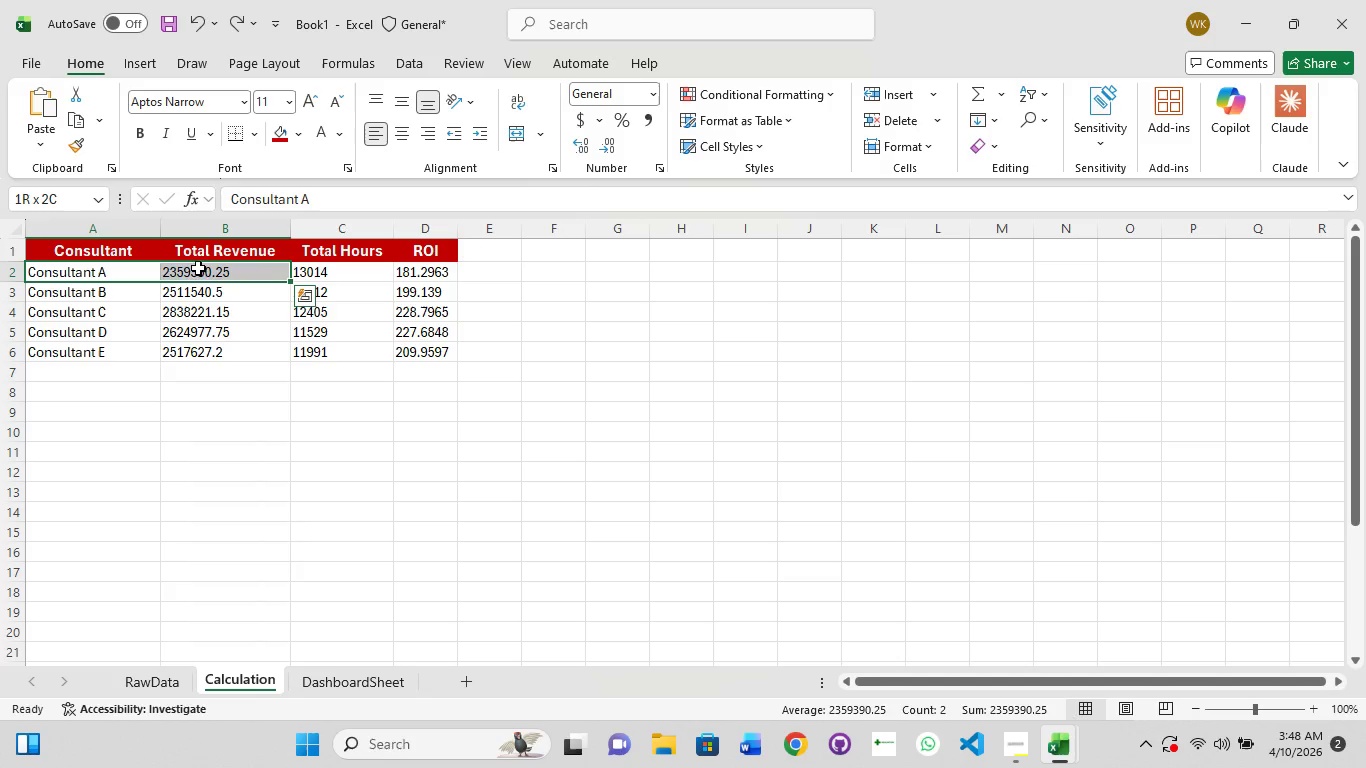 
hold_key(key=ShiftLeft, duration=1.52)
left_click([201, 284])
 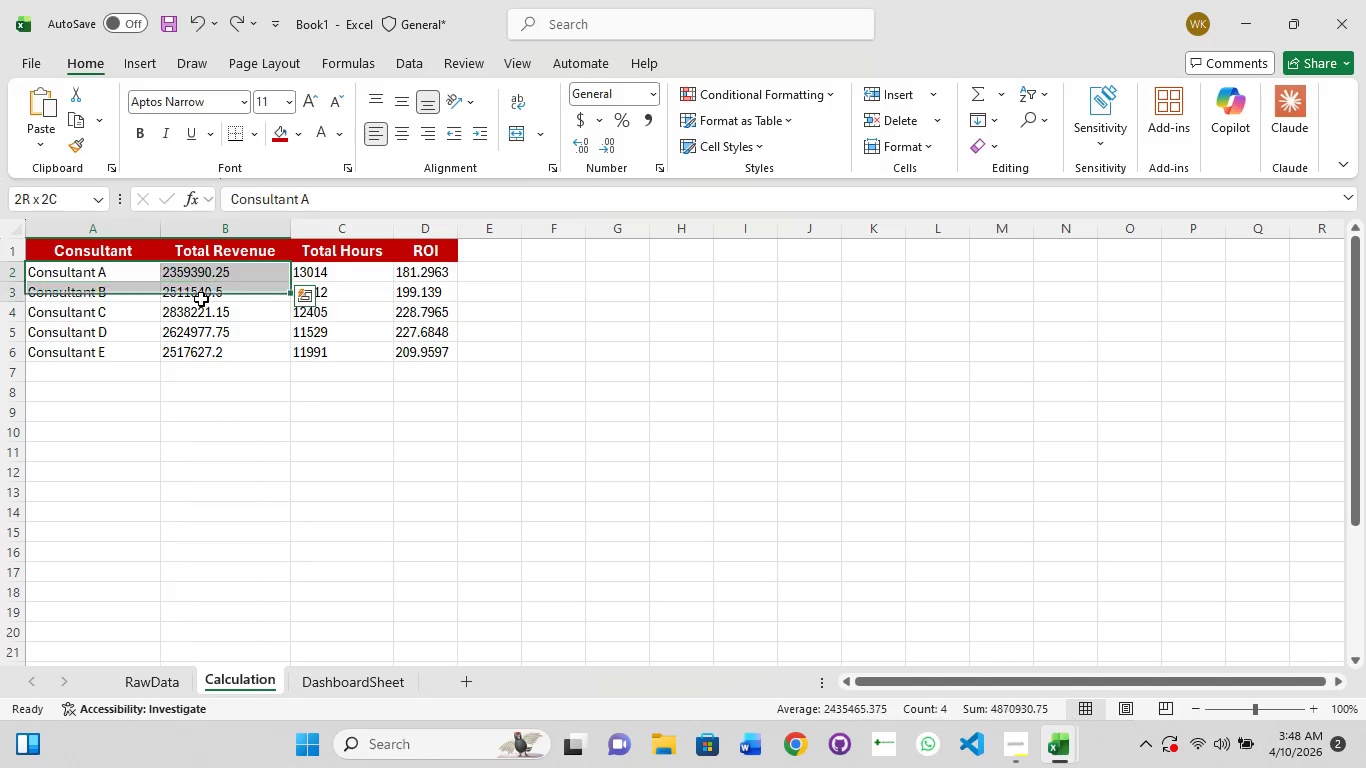 
left_click([201, 299])
 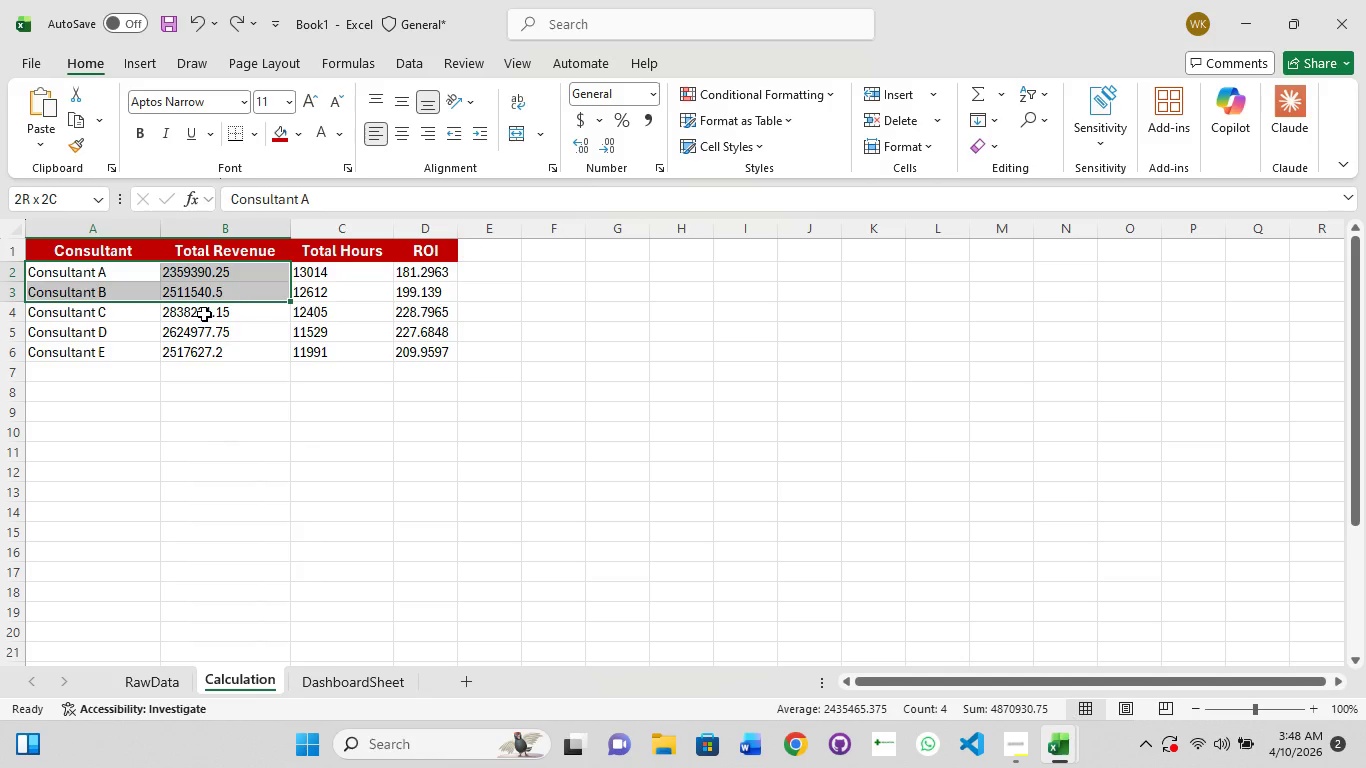 
hold_key(key=ShiftLeft, duration=1.5)
left_click([206, 320])
 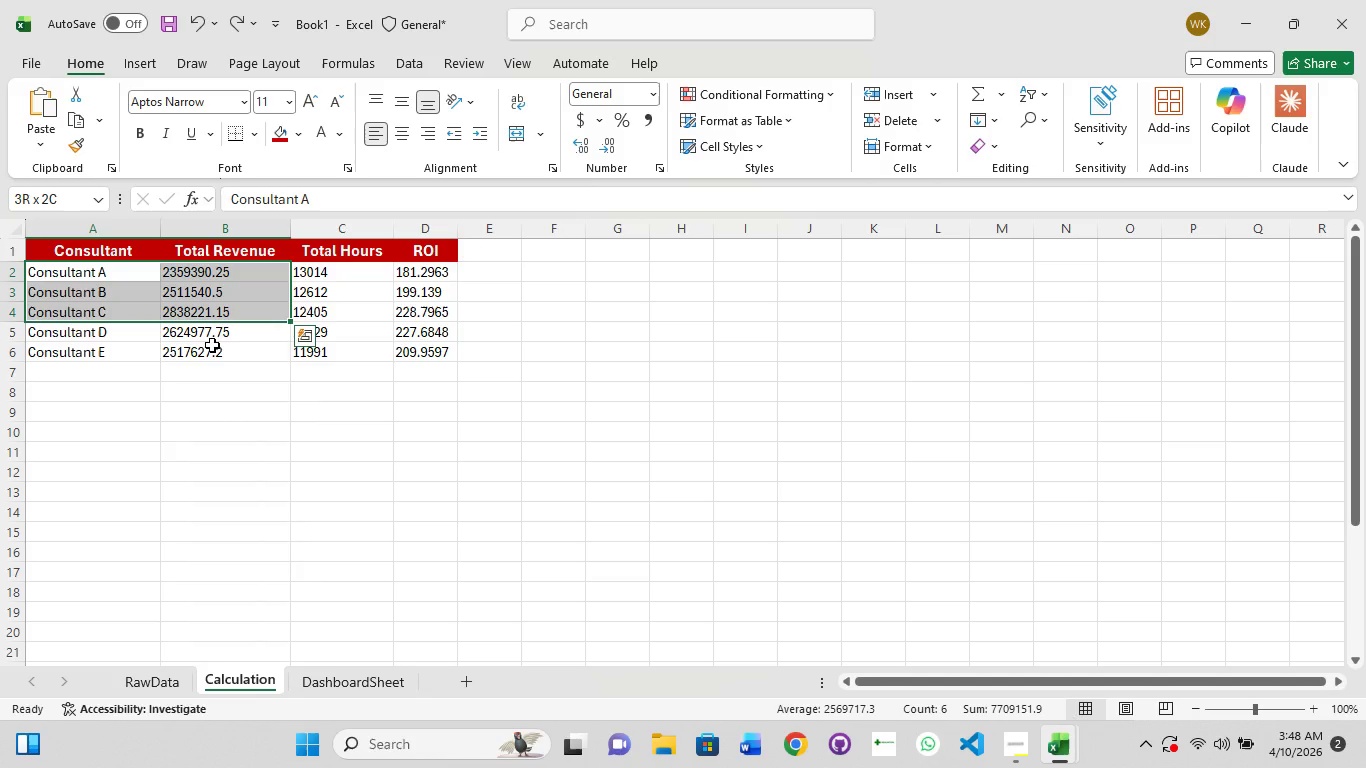 
hold_key(key=ShiftLeft, duration=1.51)
left_click([216, 337])
 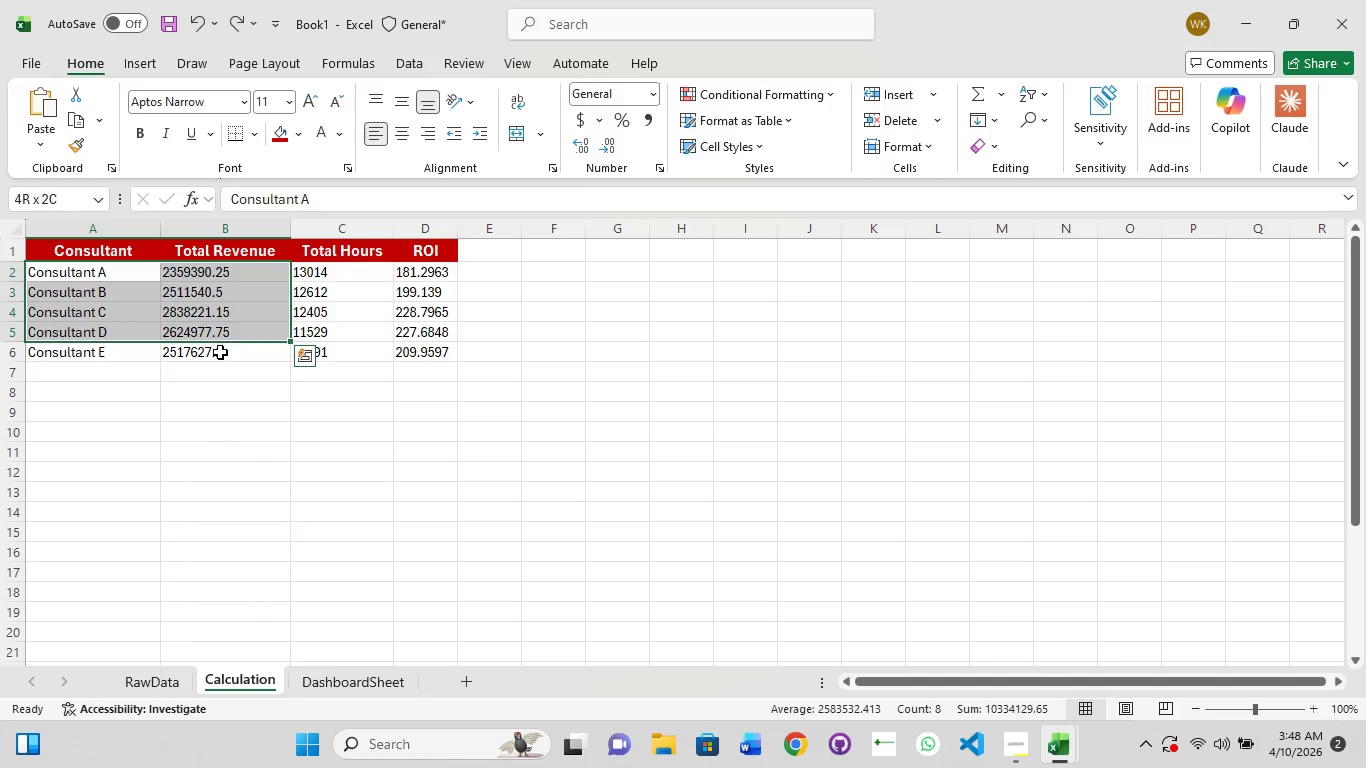 
left_click([220, 354])
 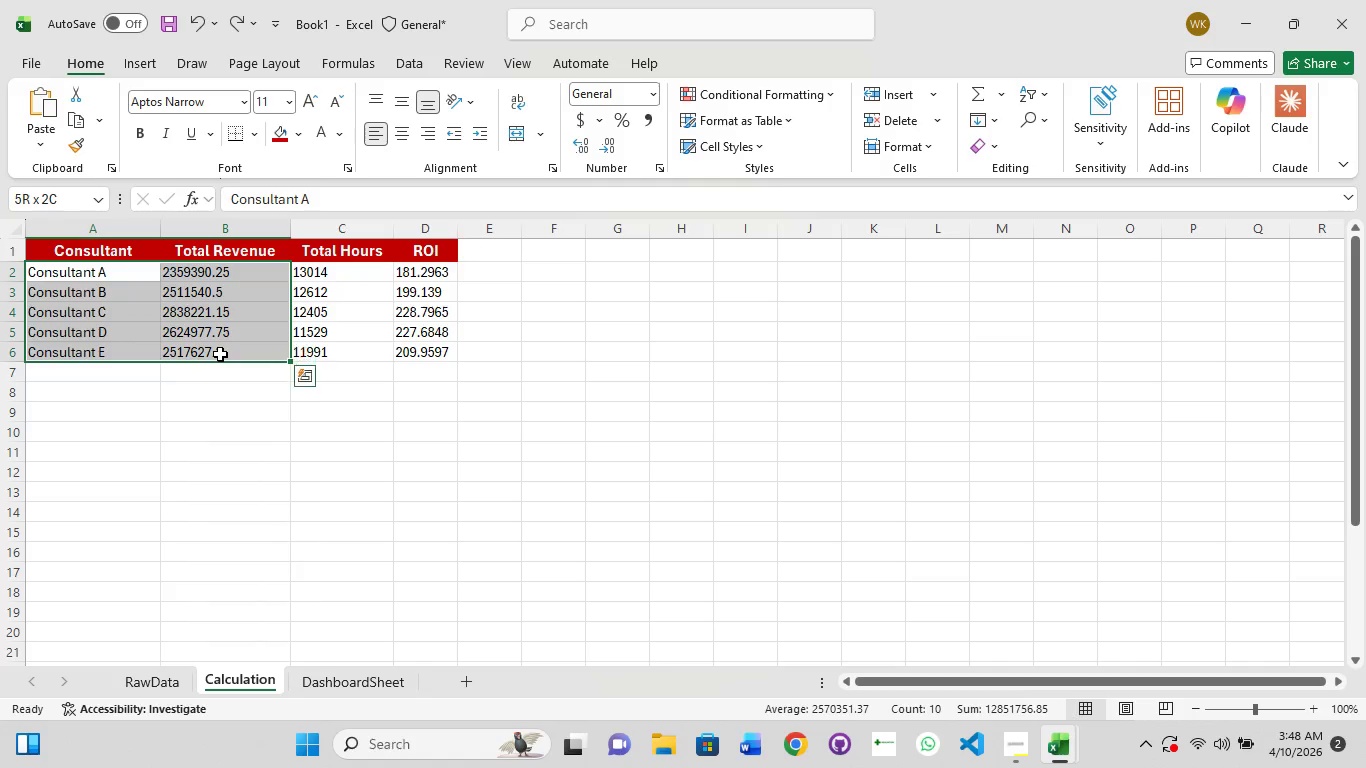 
key(Shift+ShiftLeft)
 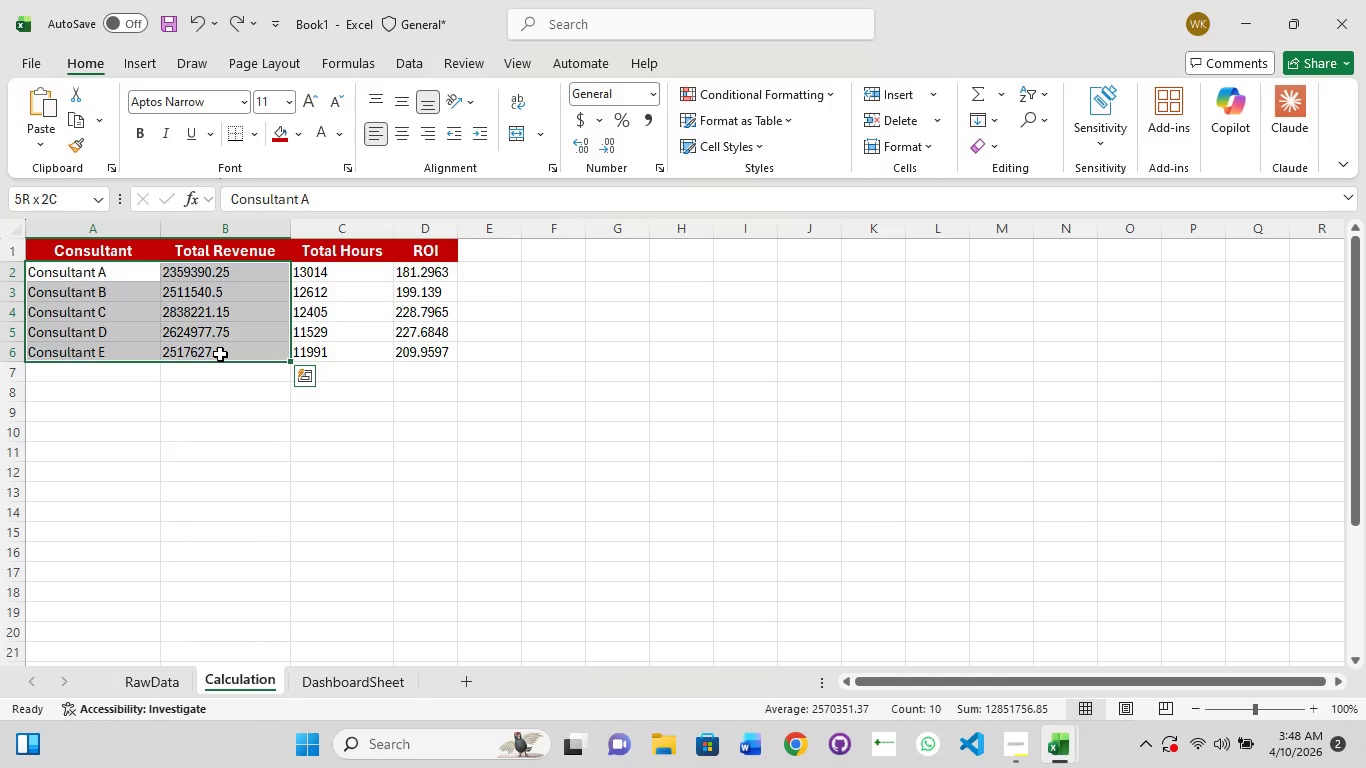 
key(Shift+ShiftLeft)
 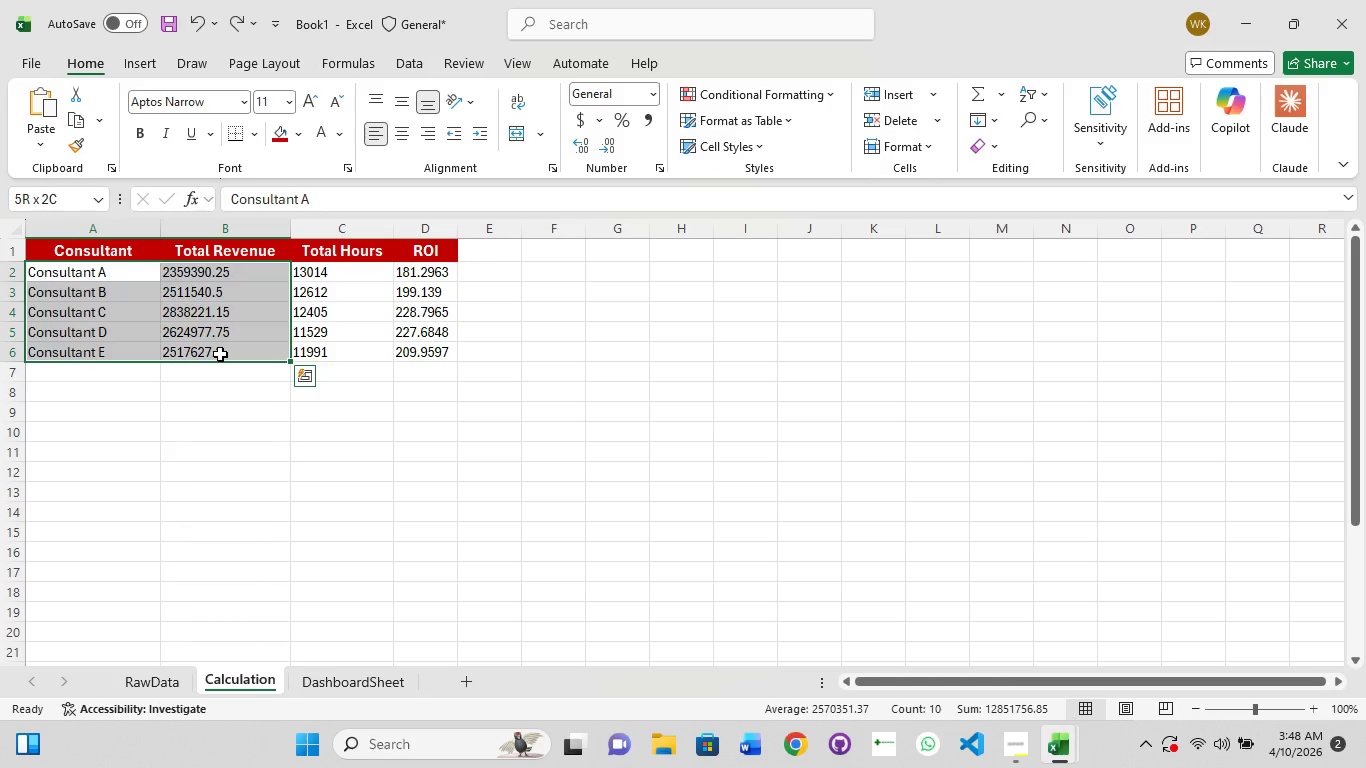 
key(Shift+ShiftLeft)
 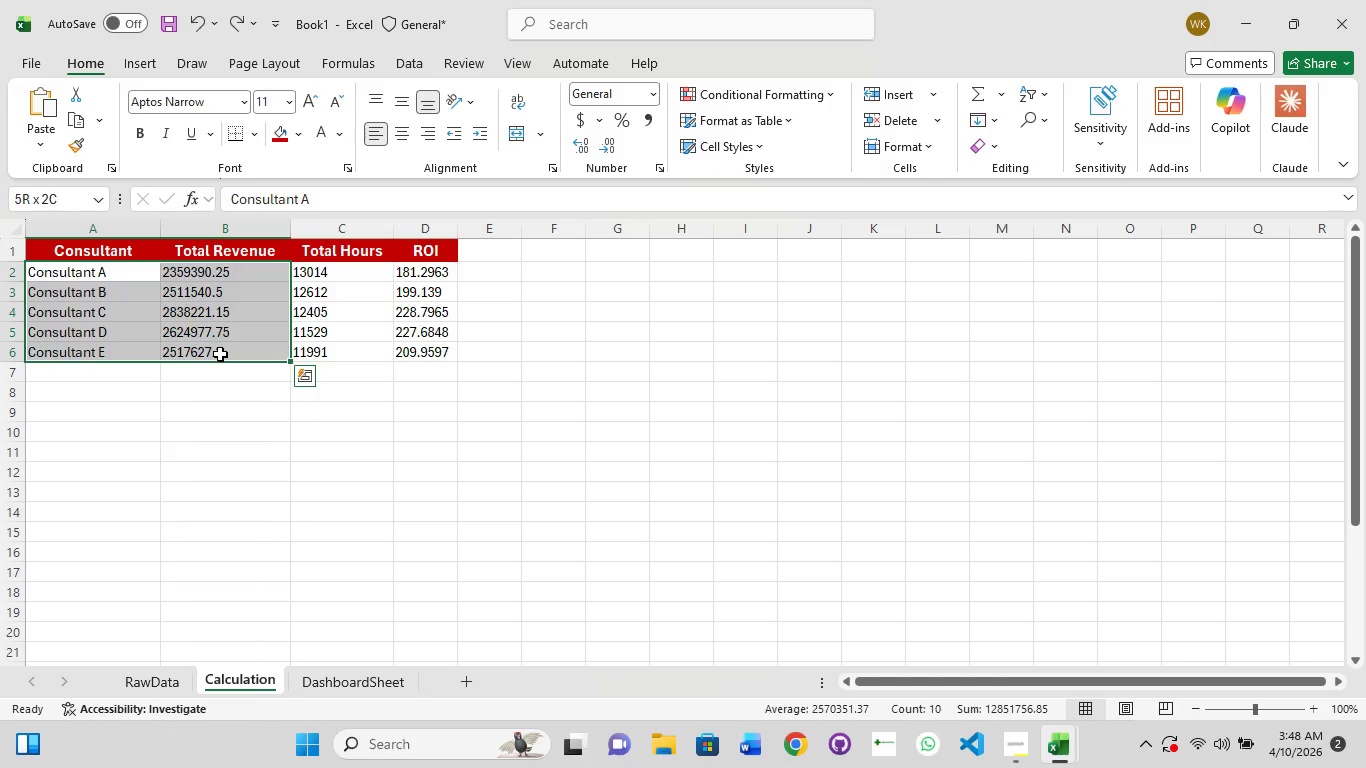 
key(Shift+ShiftLeft)
 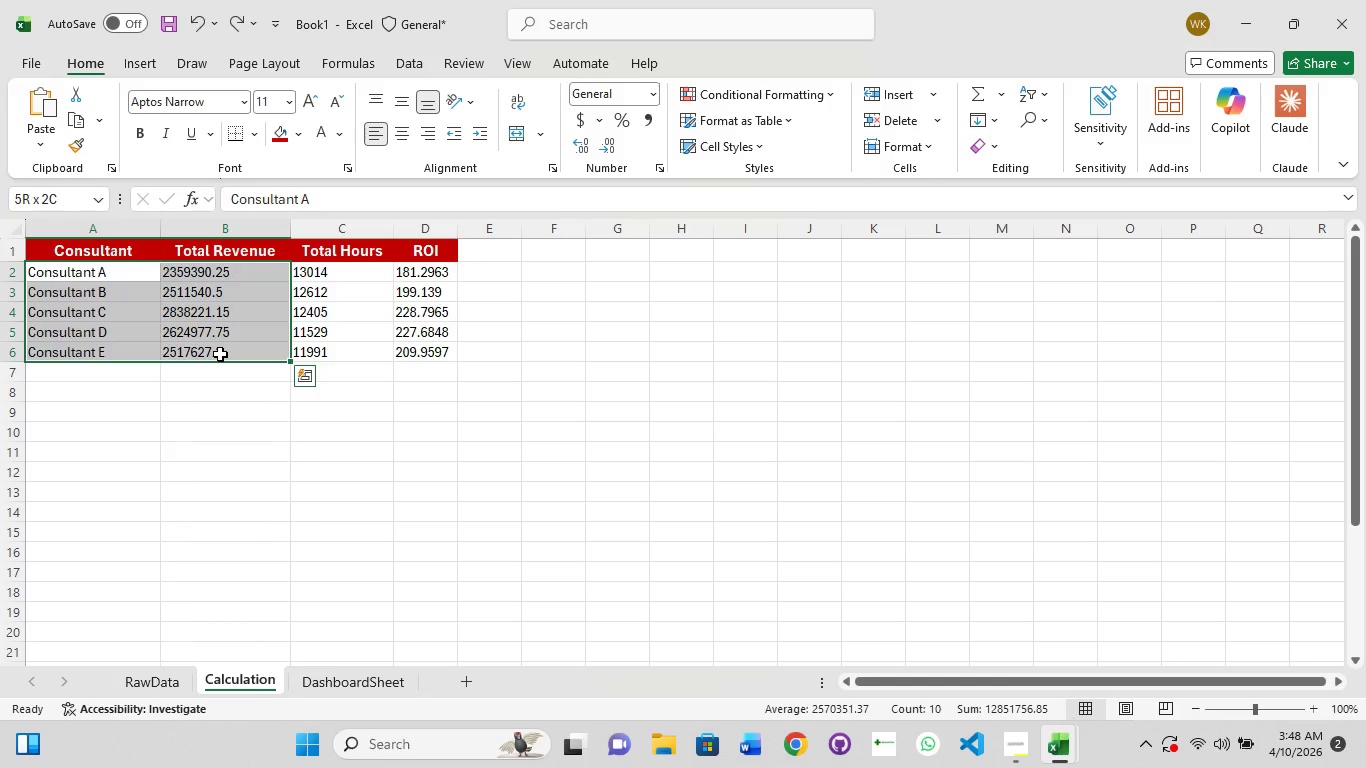 
key(Shift+ShiftLeft)
 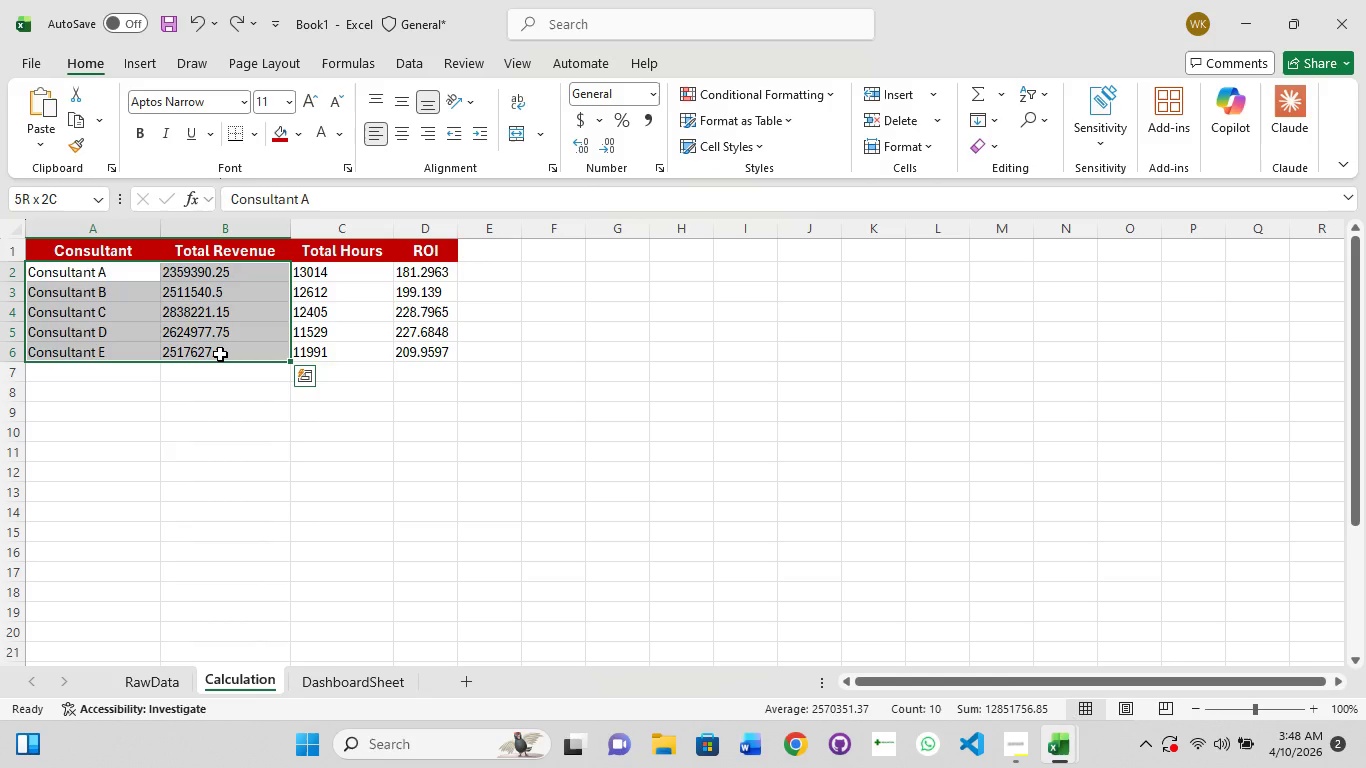 
key(Shift+ShiftLeft)
 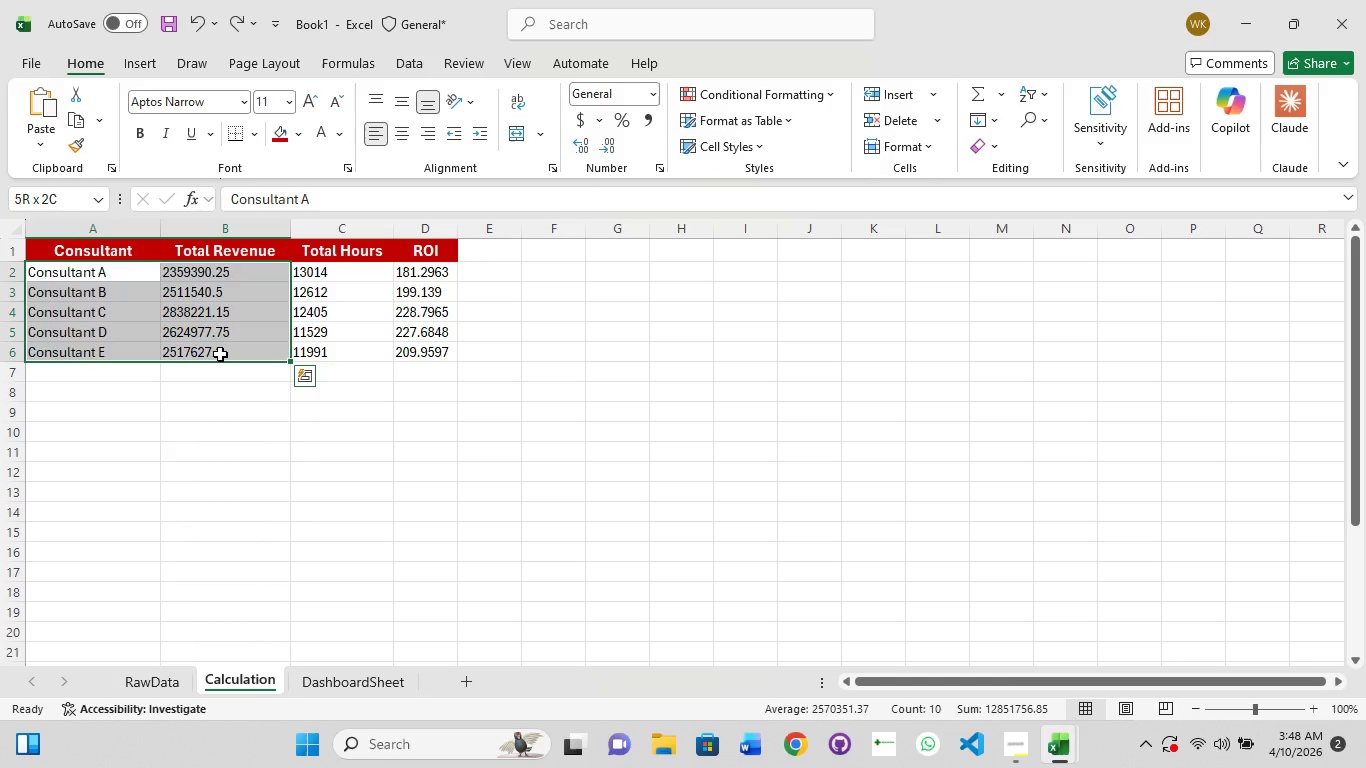 
key(Shift+ShiftLeft)
 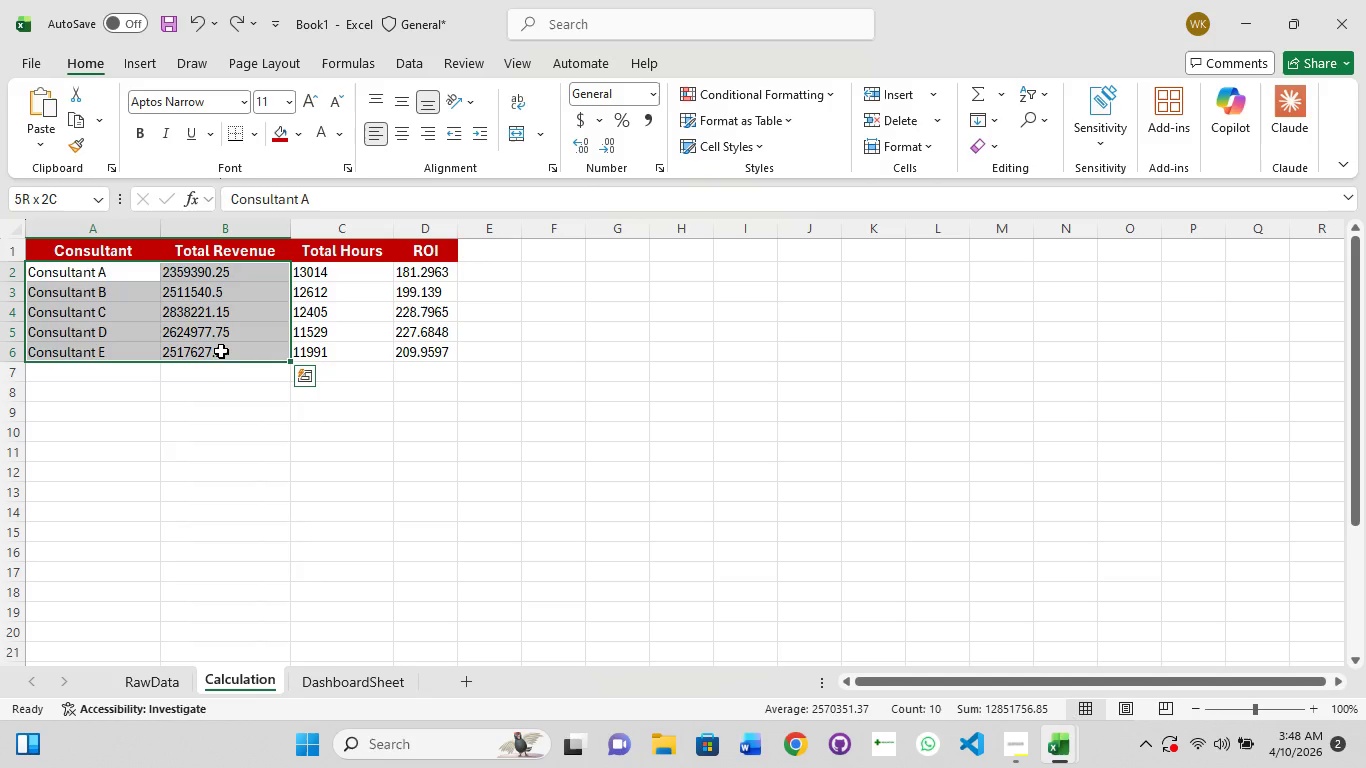 
left_click([507, 291])
 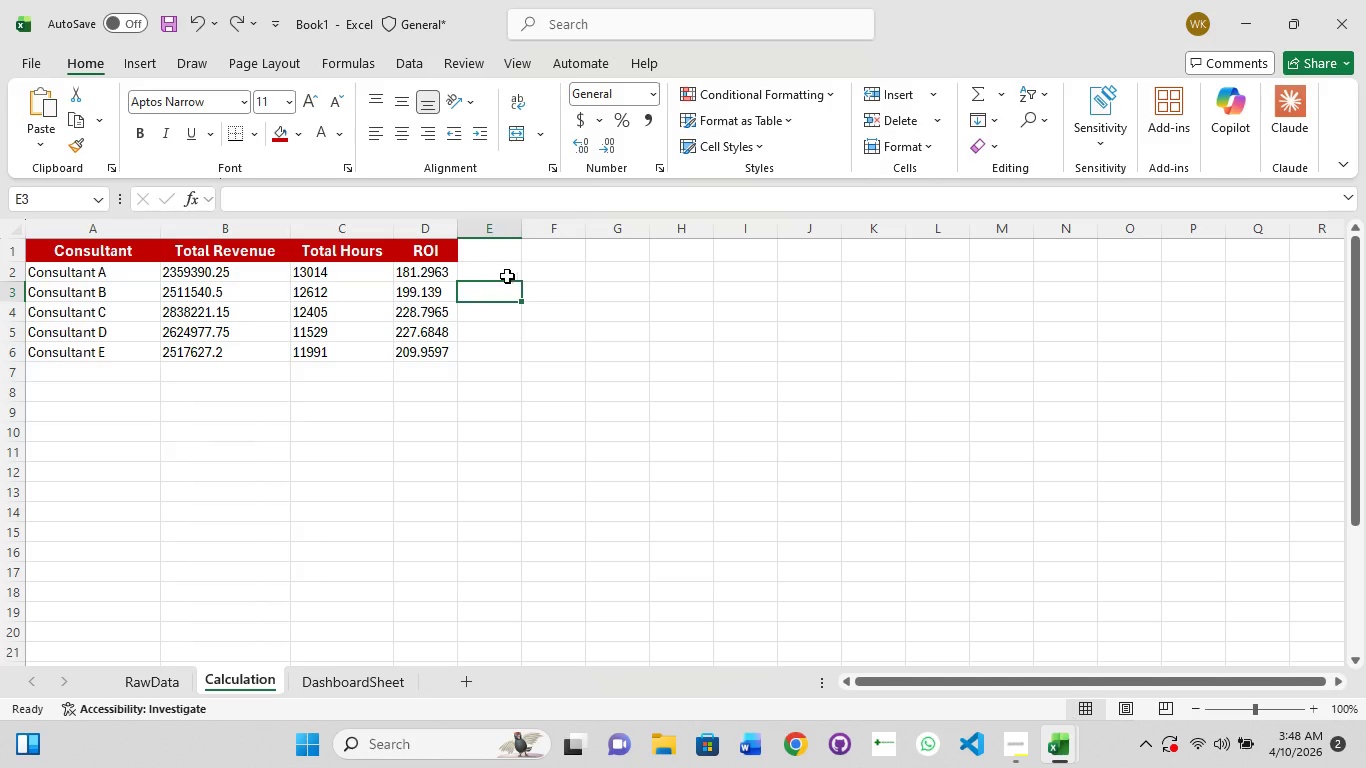 
left_click([497, 275])
 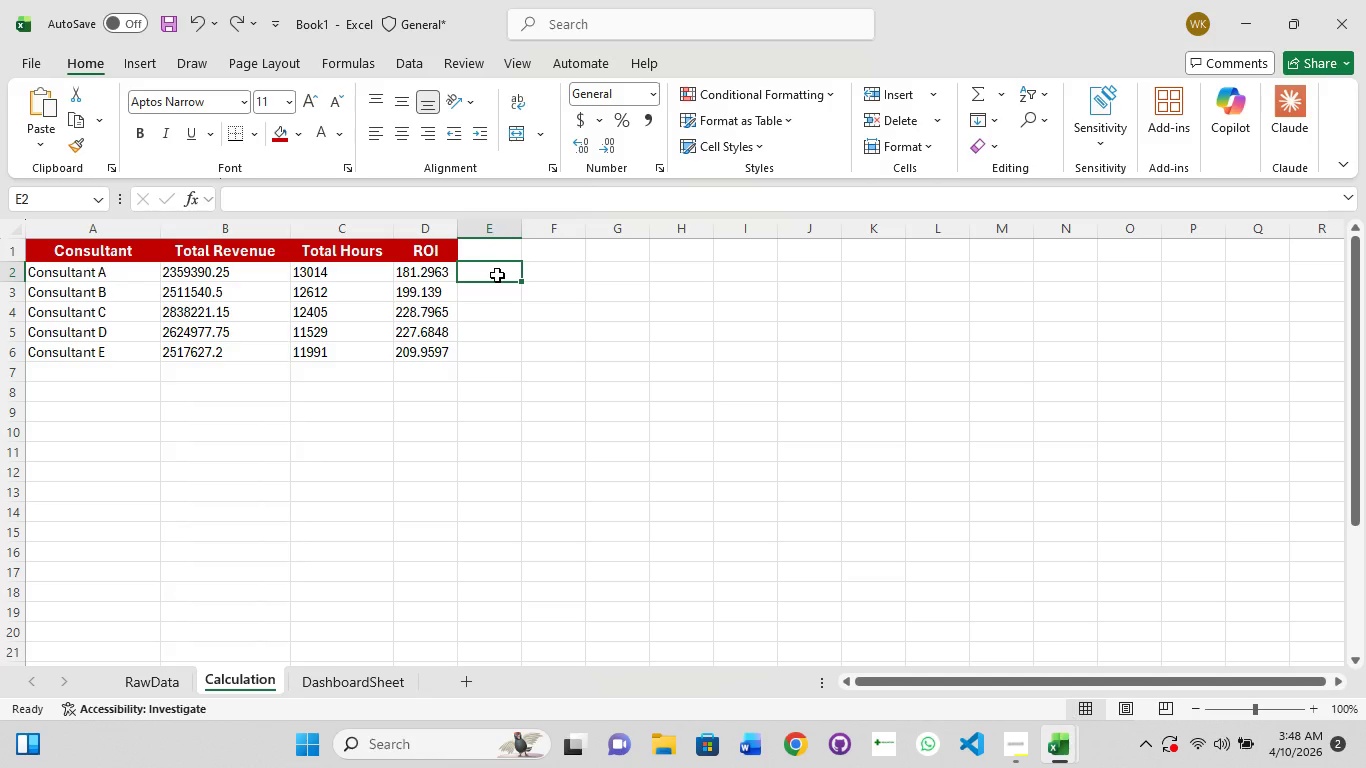 
type(A1)
key(Backspace)
key(Backspace)
type(a1:b6)
 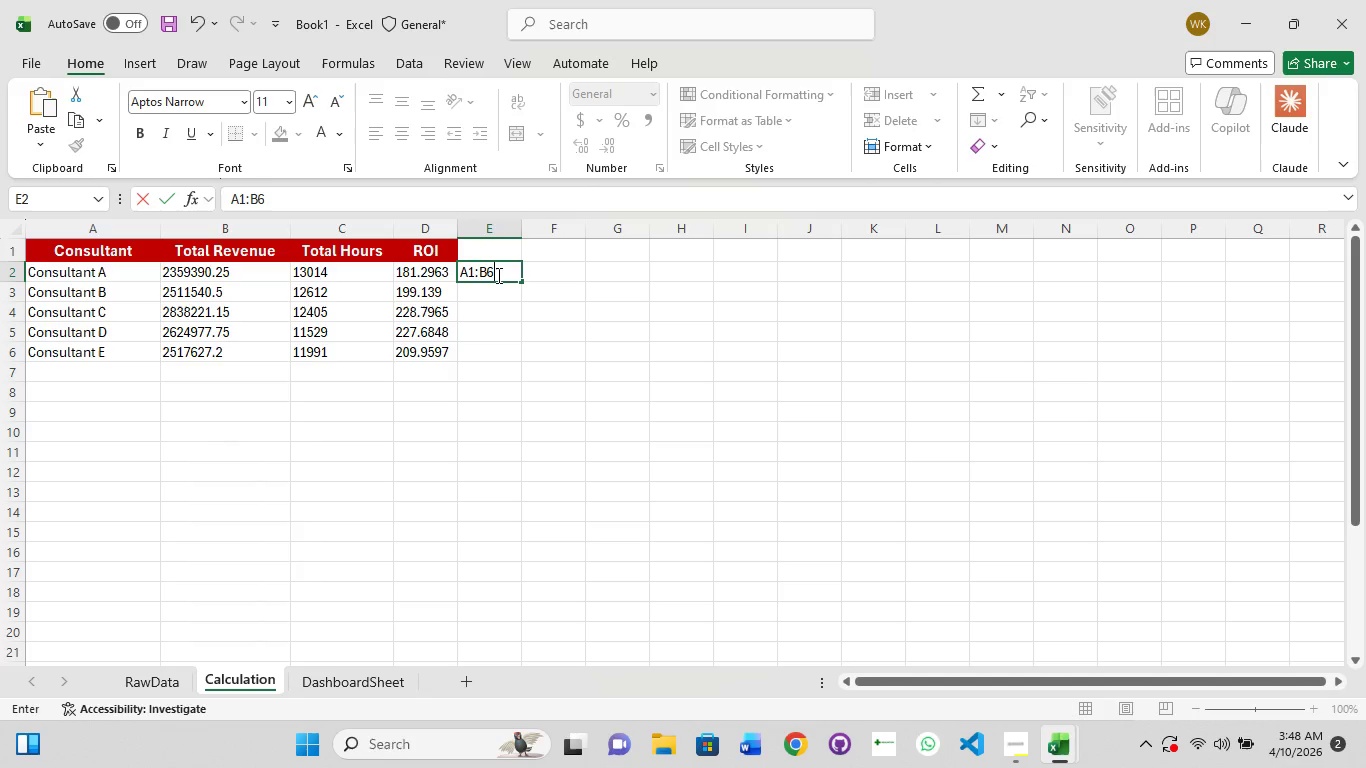 
key(Enter)
 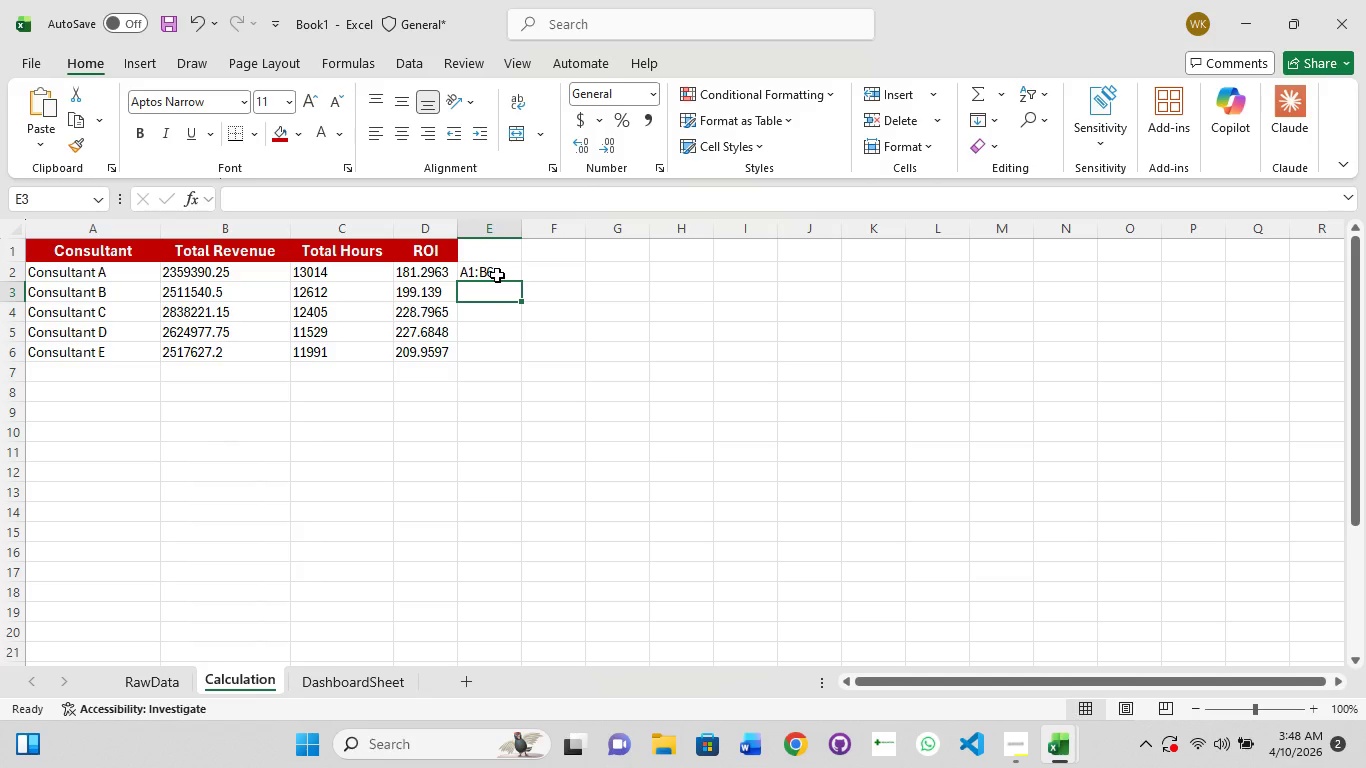 
key(Control+Z)
 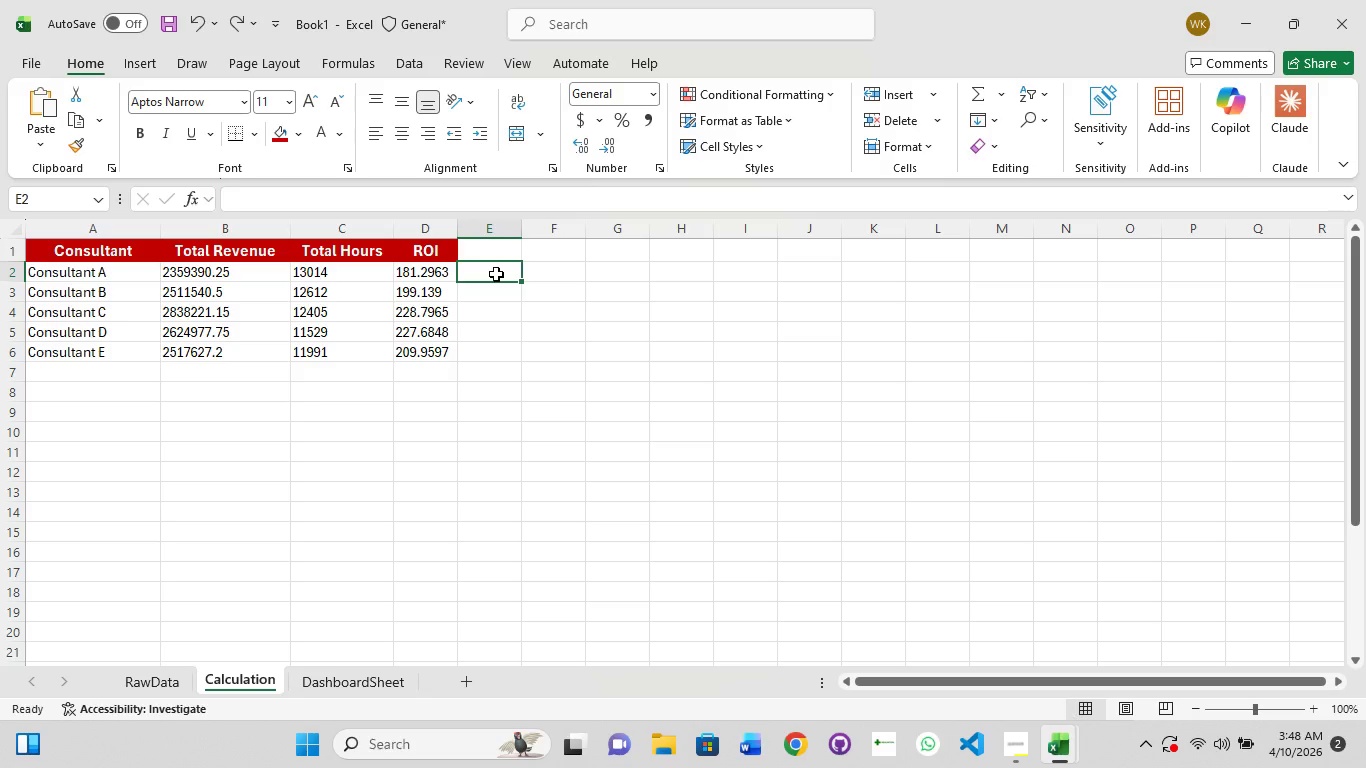 
wait(14.2)
 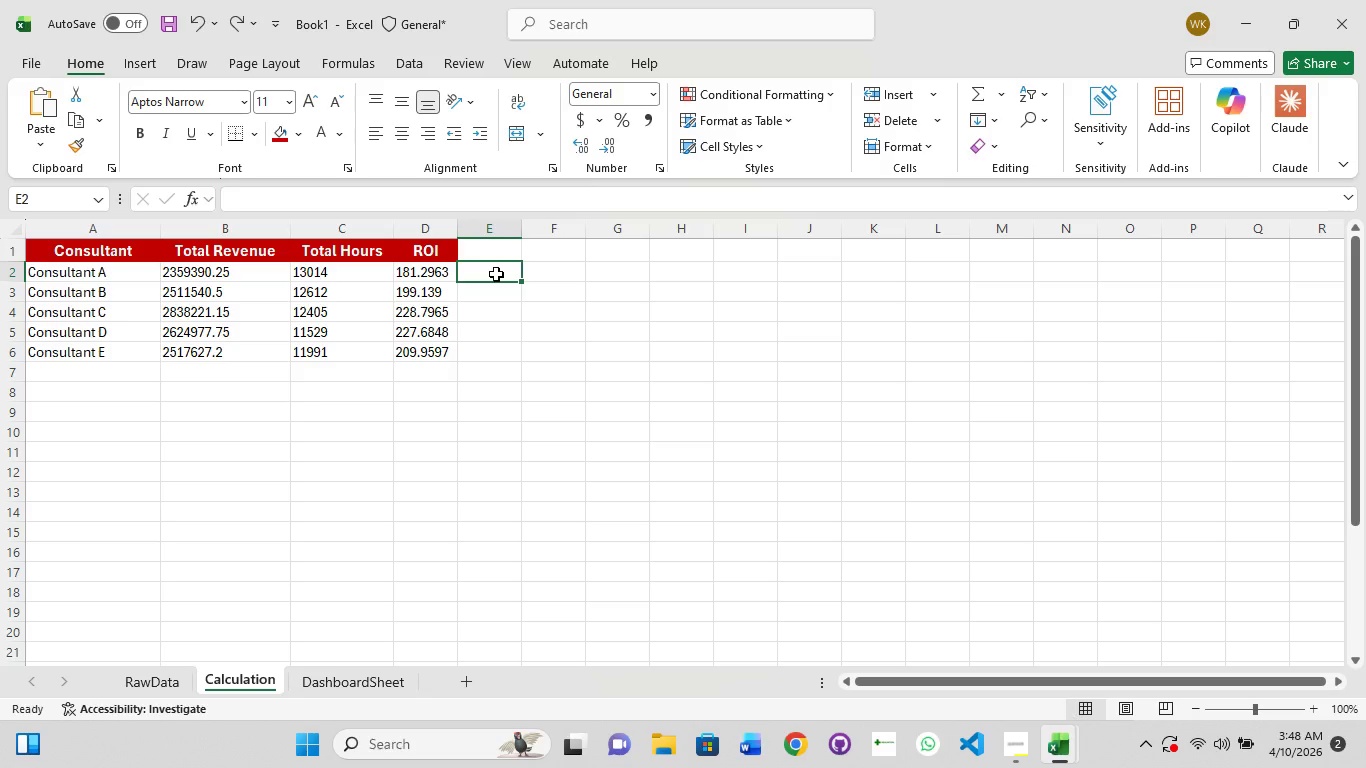 
left_click([1027, 760])